 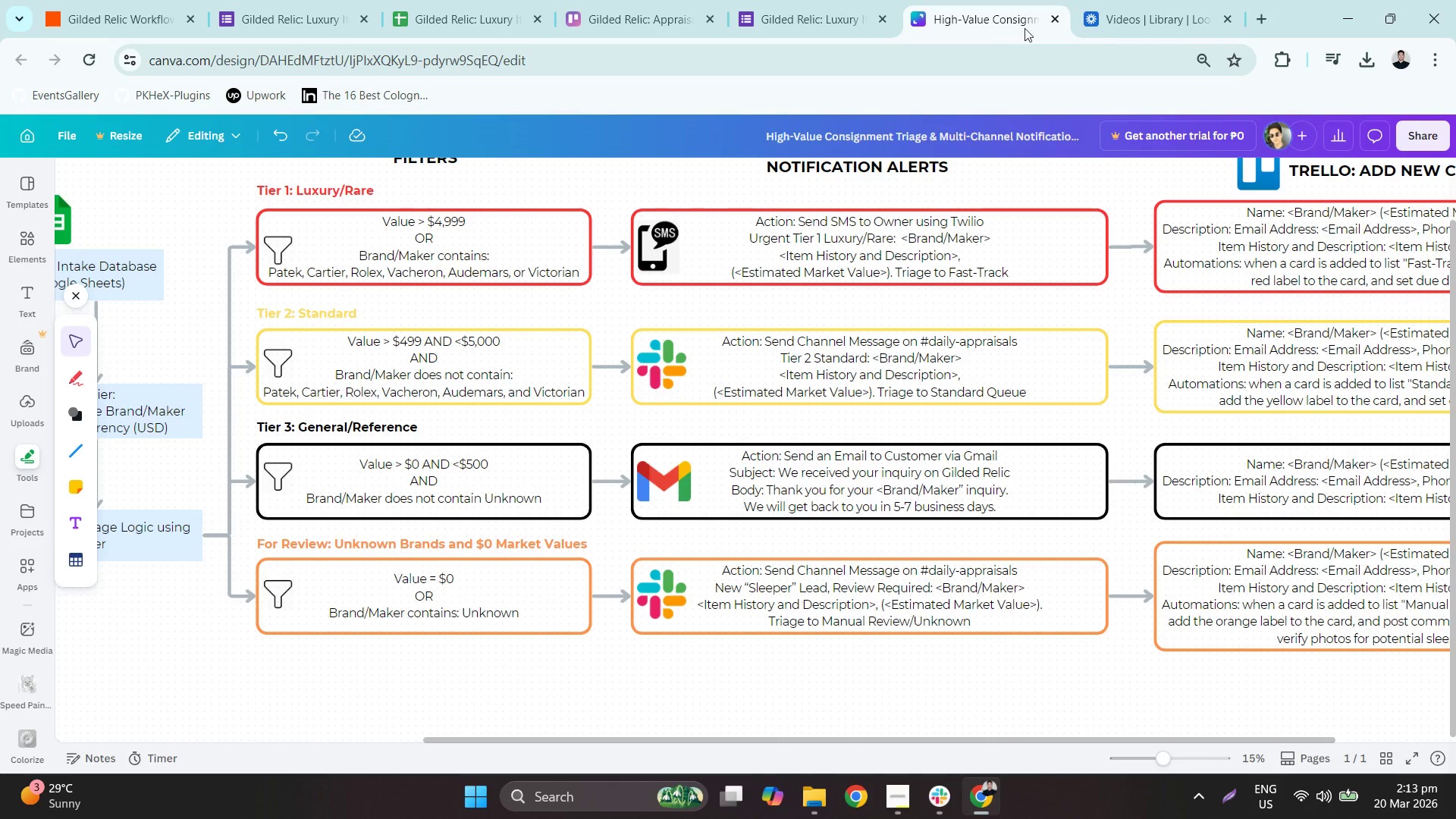 
left_click([1122, 23])
 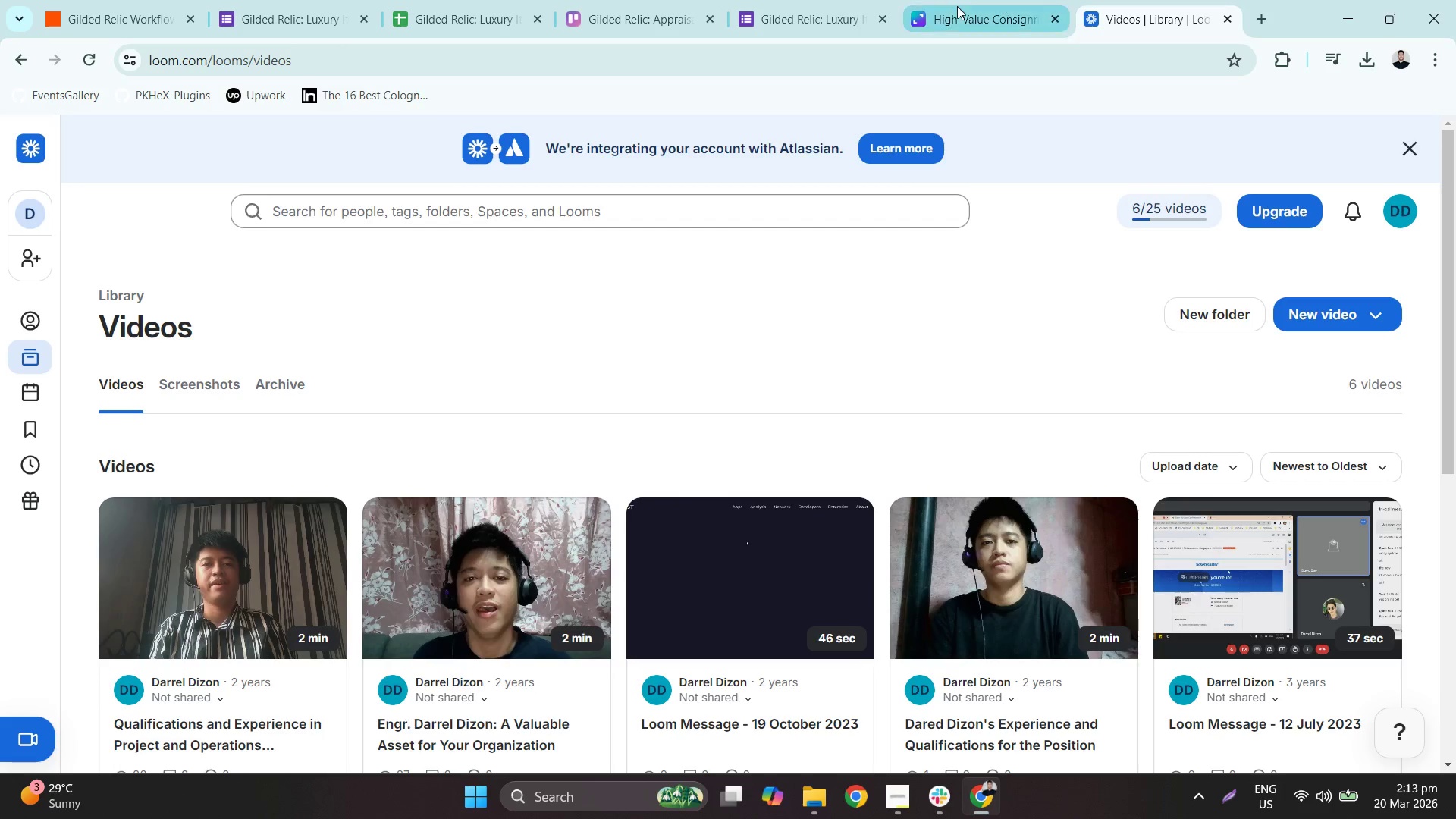 
left_click([956, 5])
 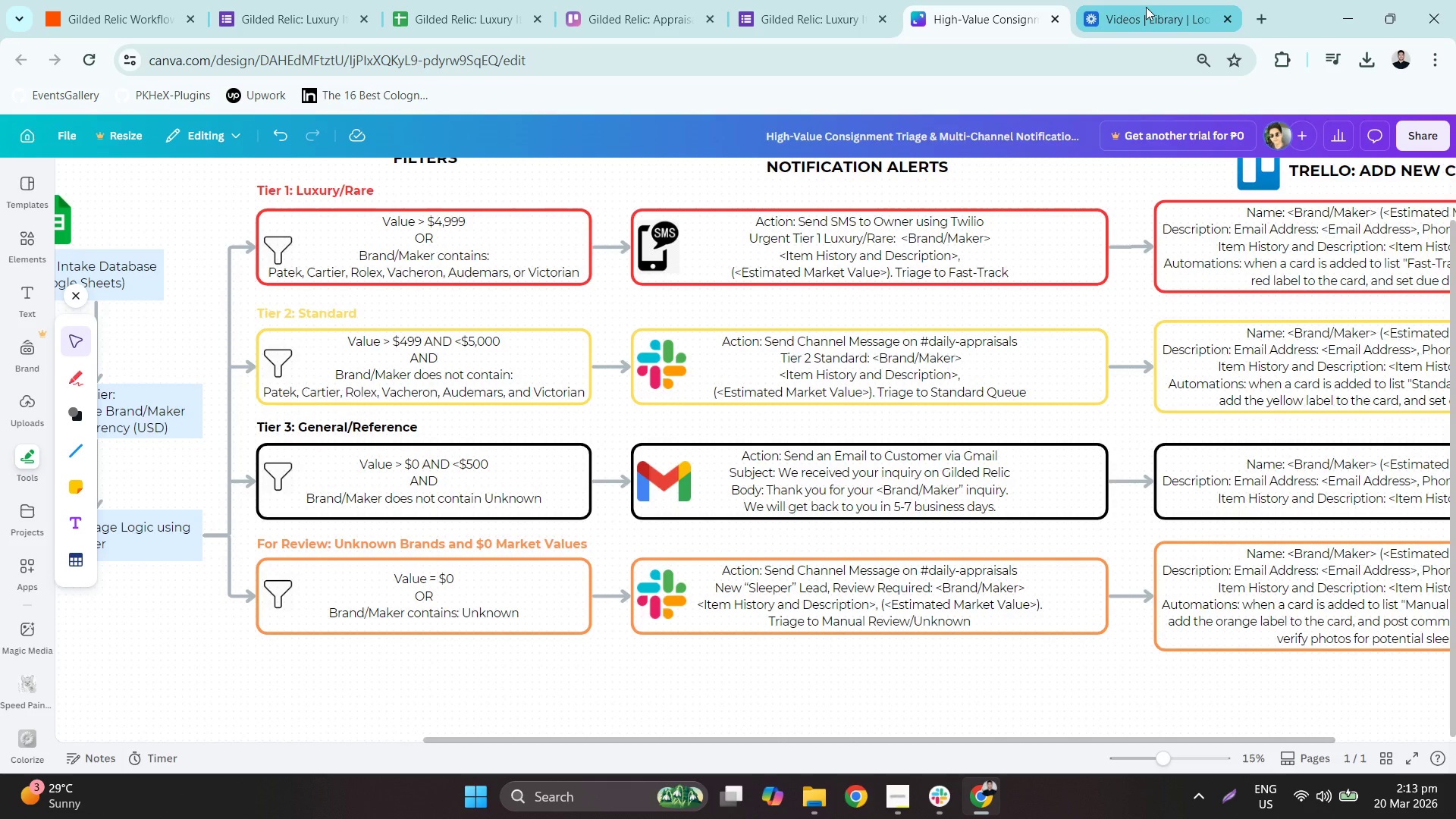 
left_click([1146, 5])
 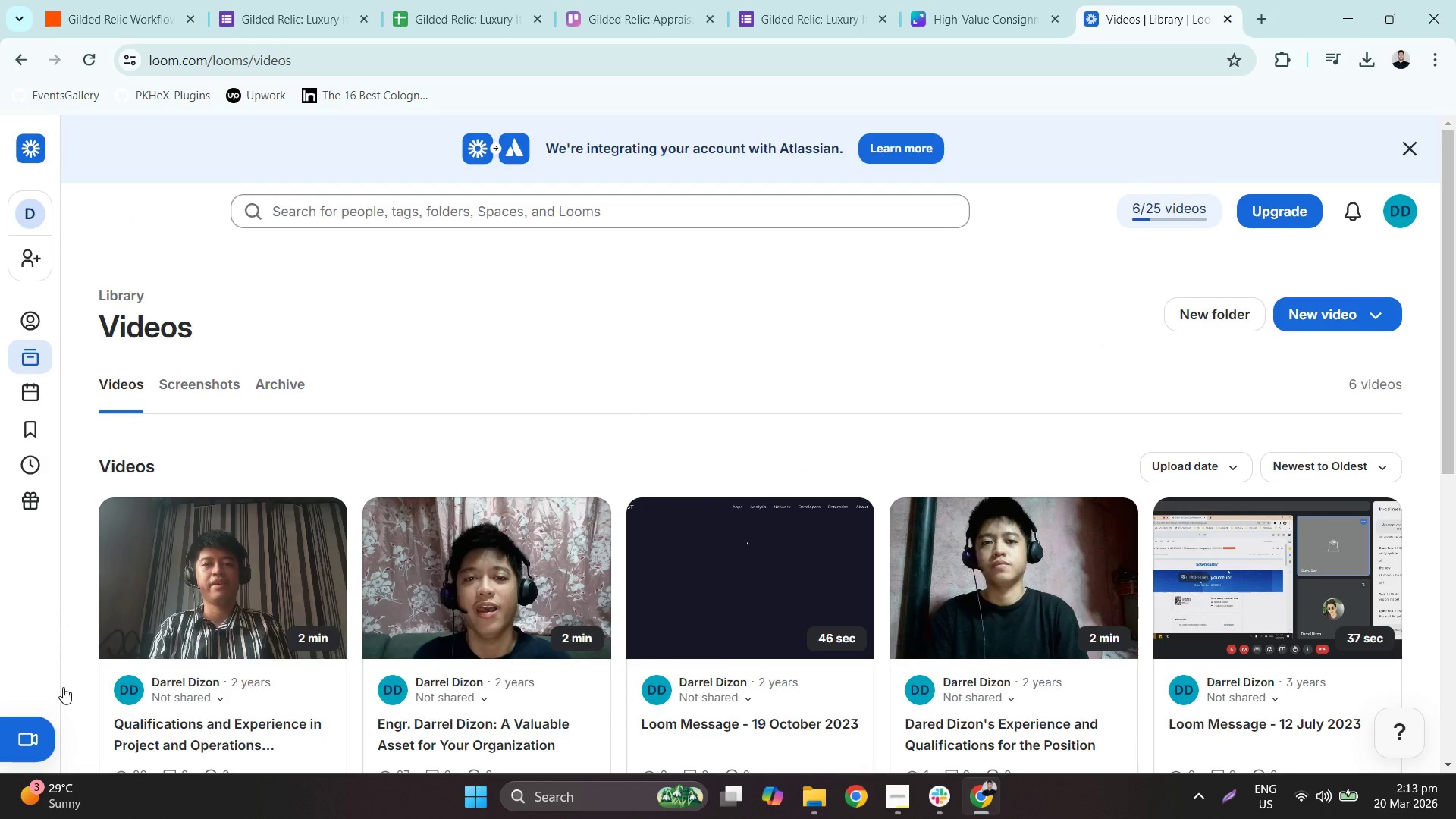 
wait(5.48)
 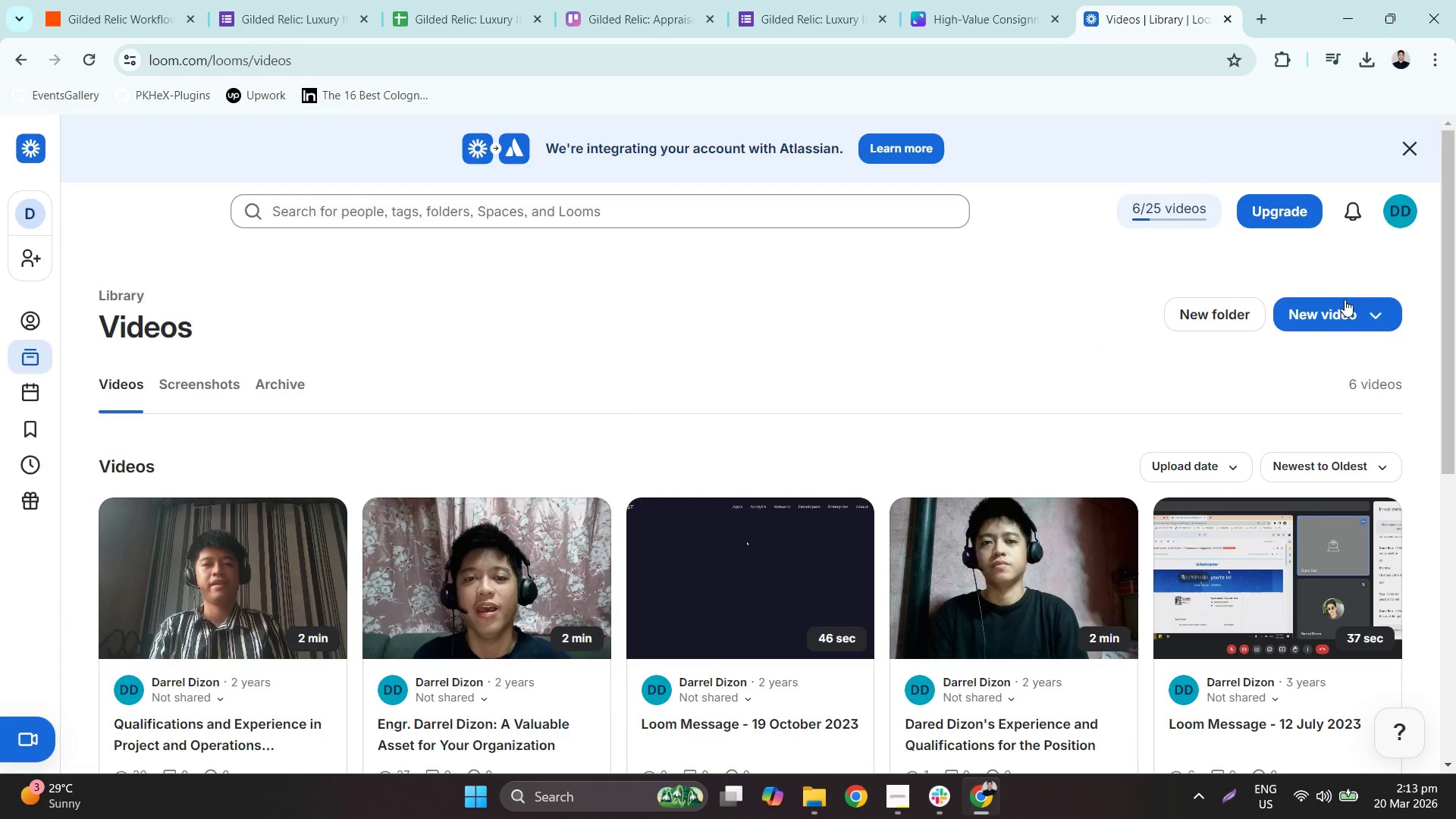 
left_click([35, 750])
 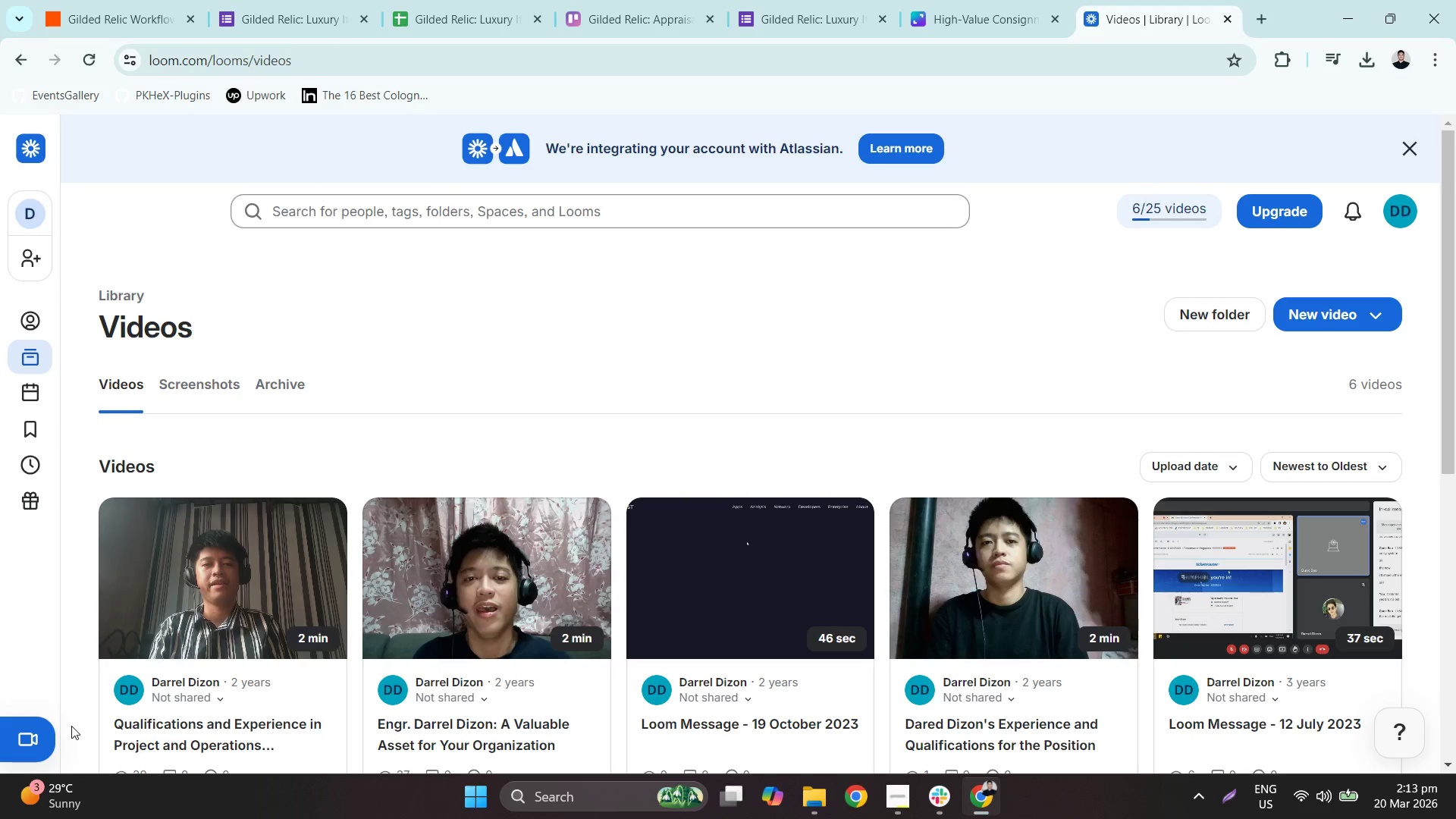 
left_click([80, 747])
 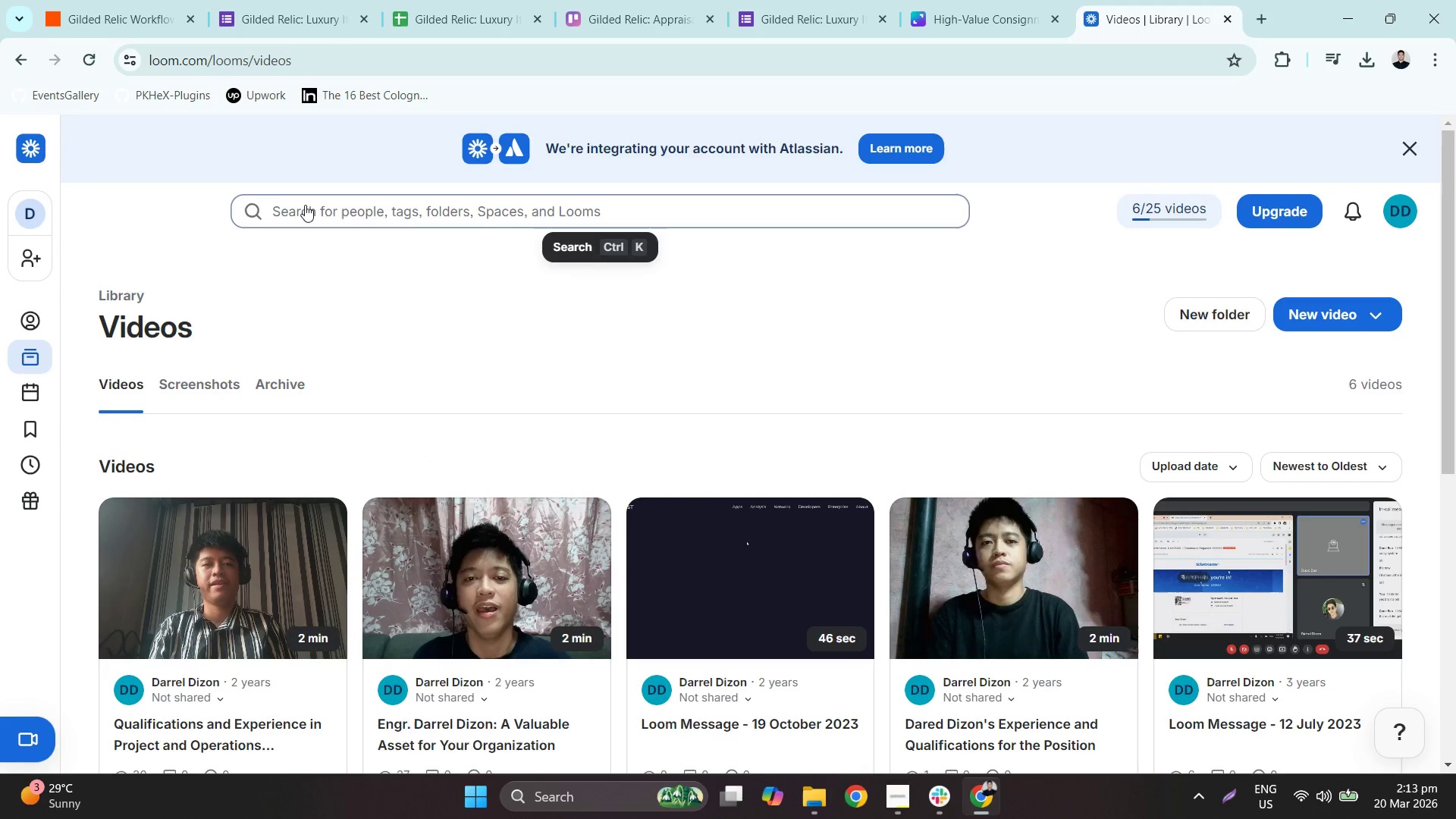 
left_click([31, 148])
 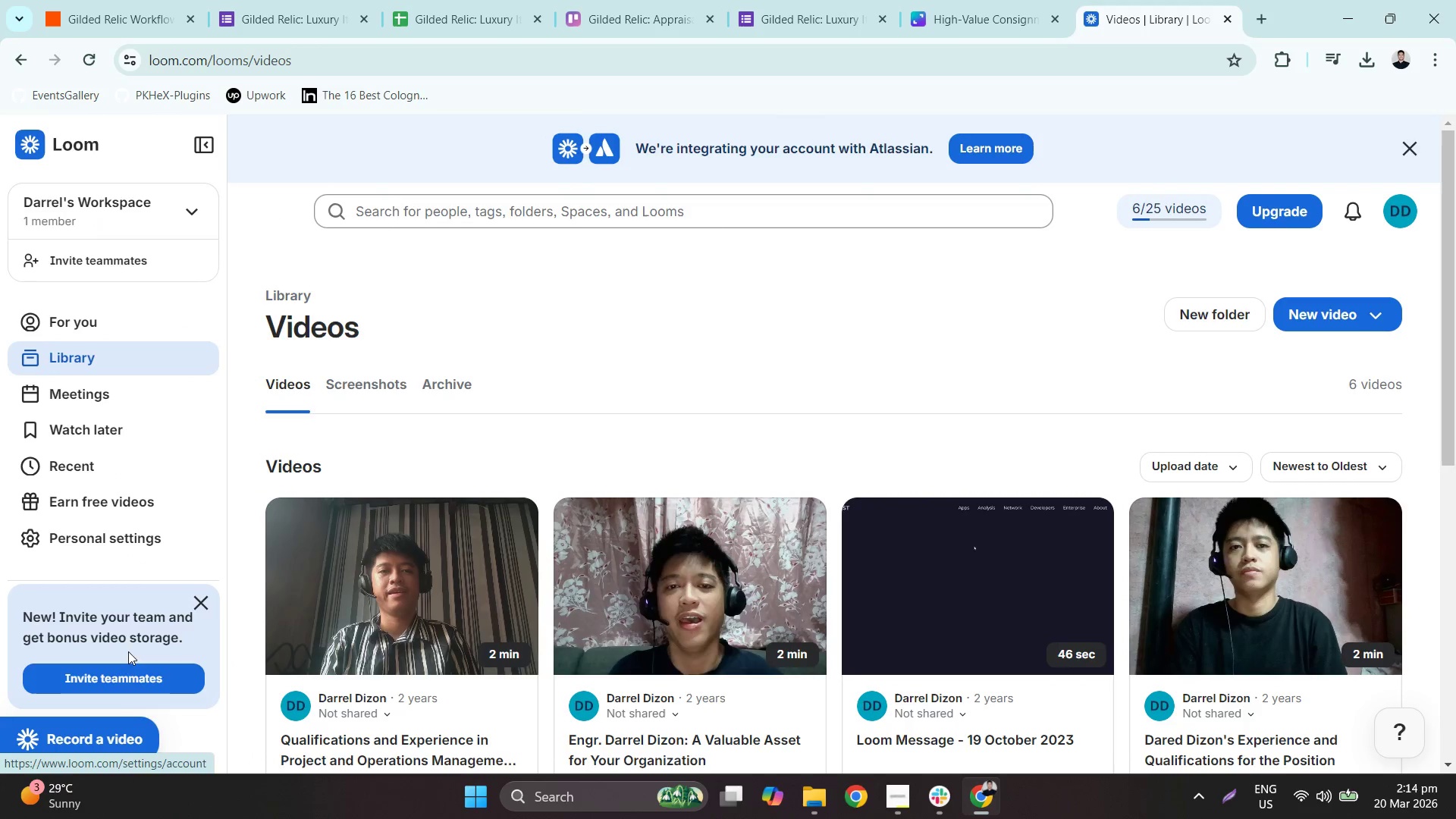 
left_click([108, 726])
 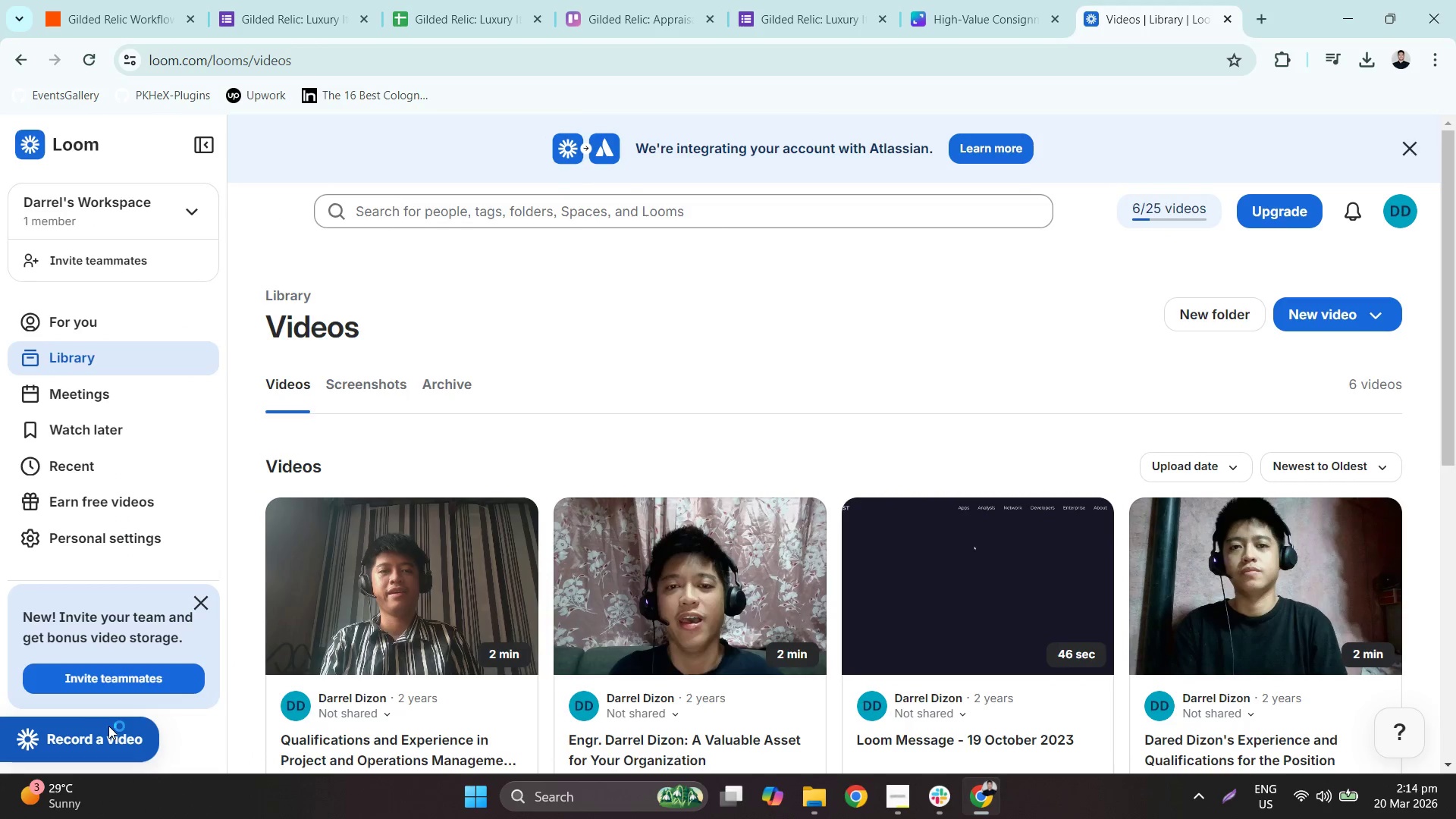 
left_click([108, 738])
 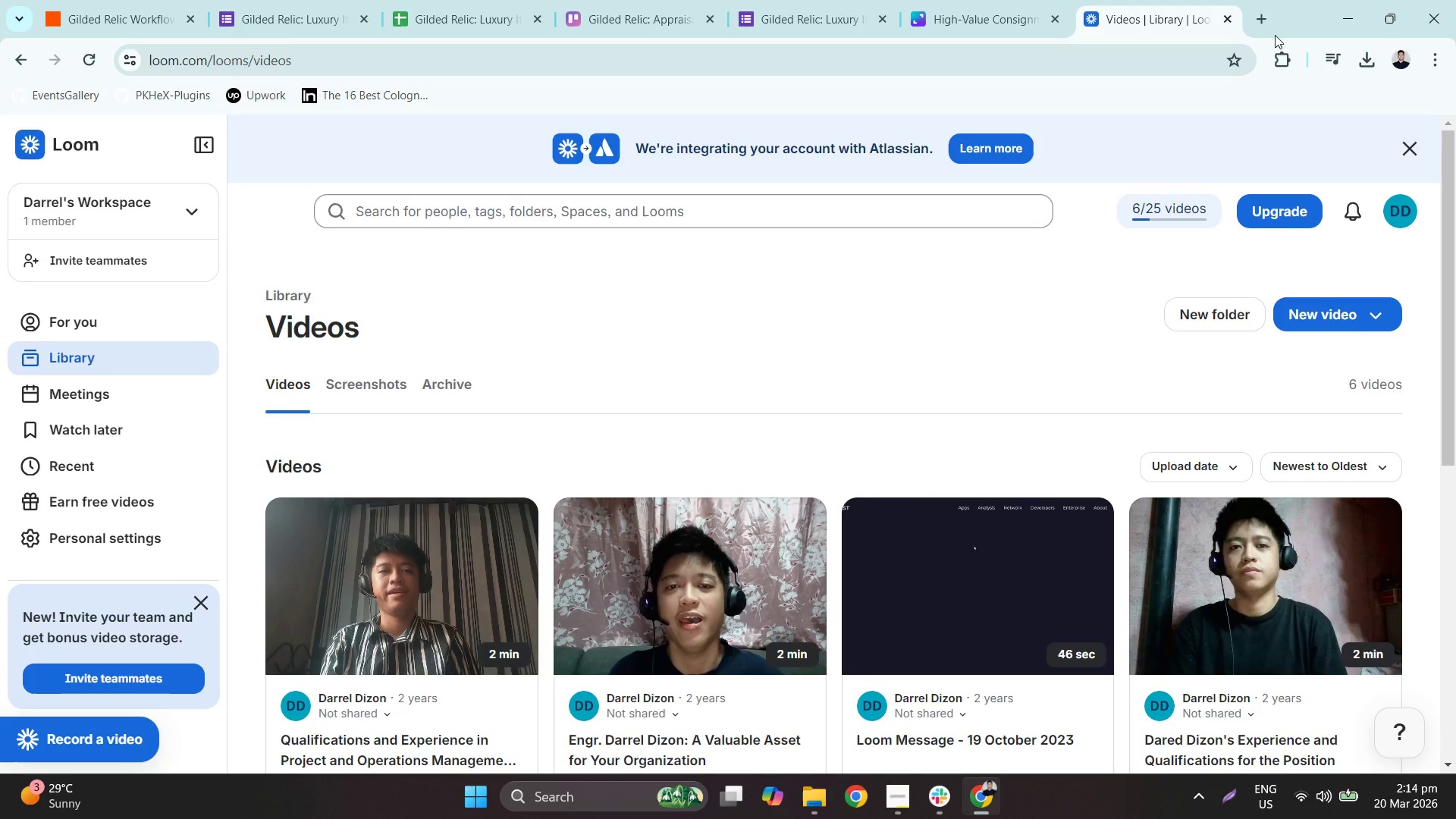 
left_click([1260, 19])
 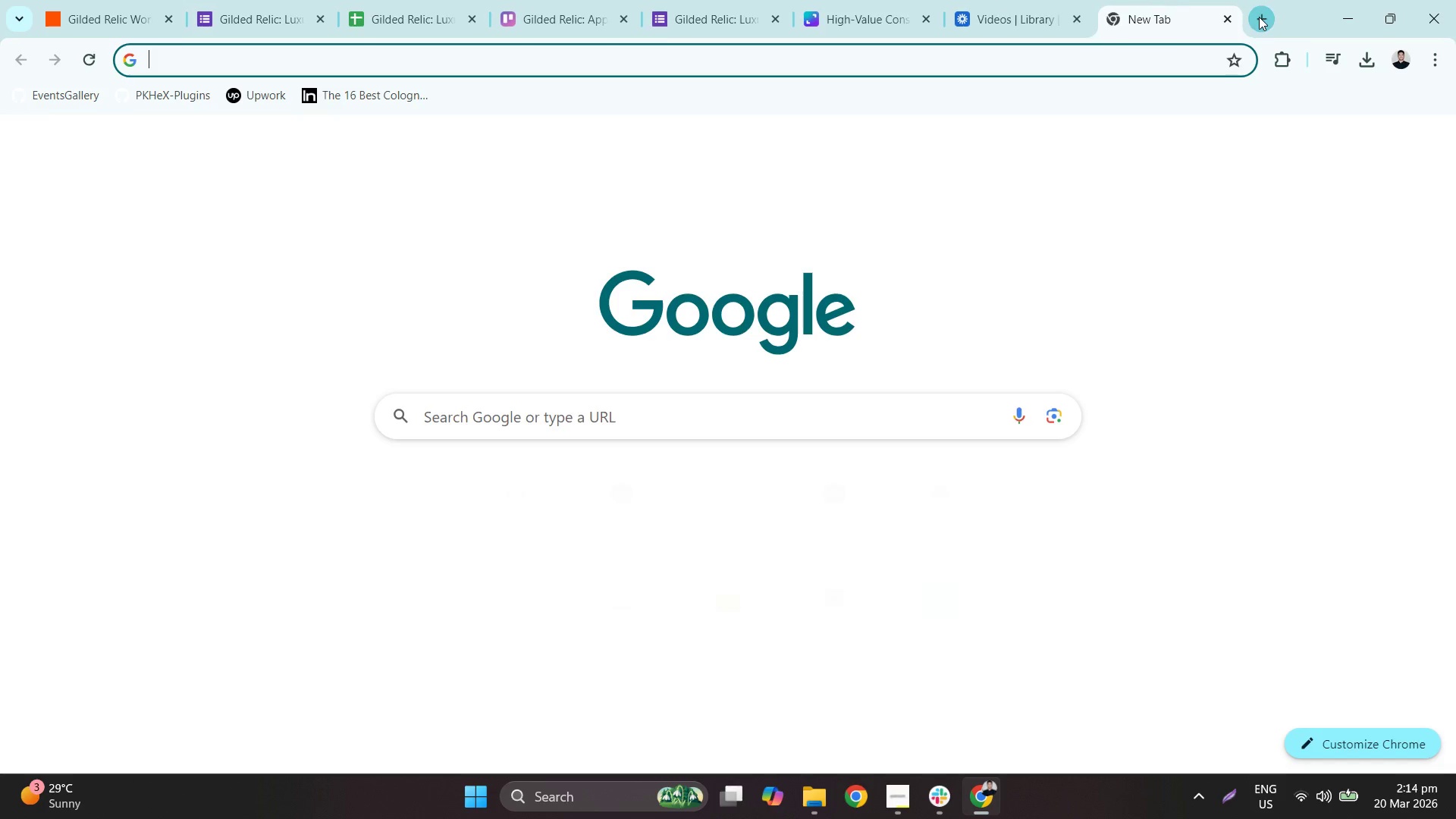 
type(loo chr)
key(Backspace)
key(Backspace)
key(Backspace)
key(Backspace)
type(m chro)
 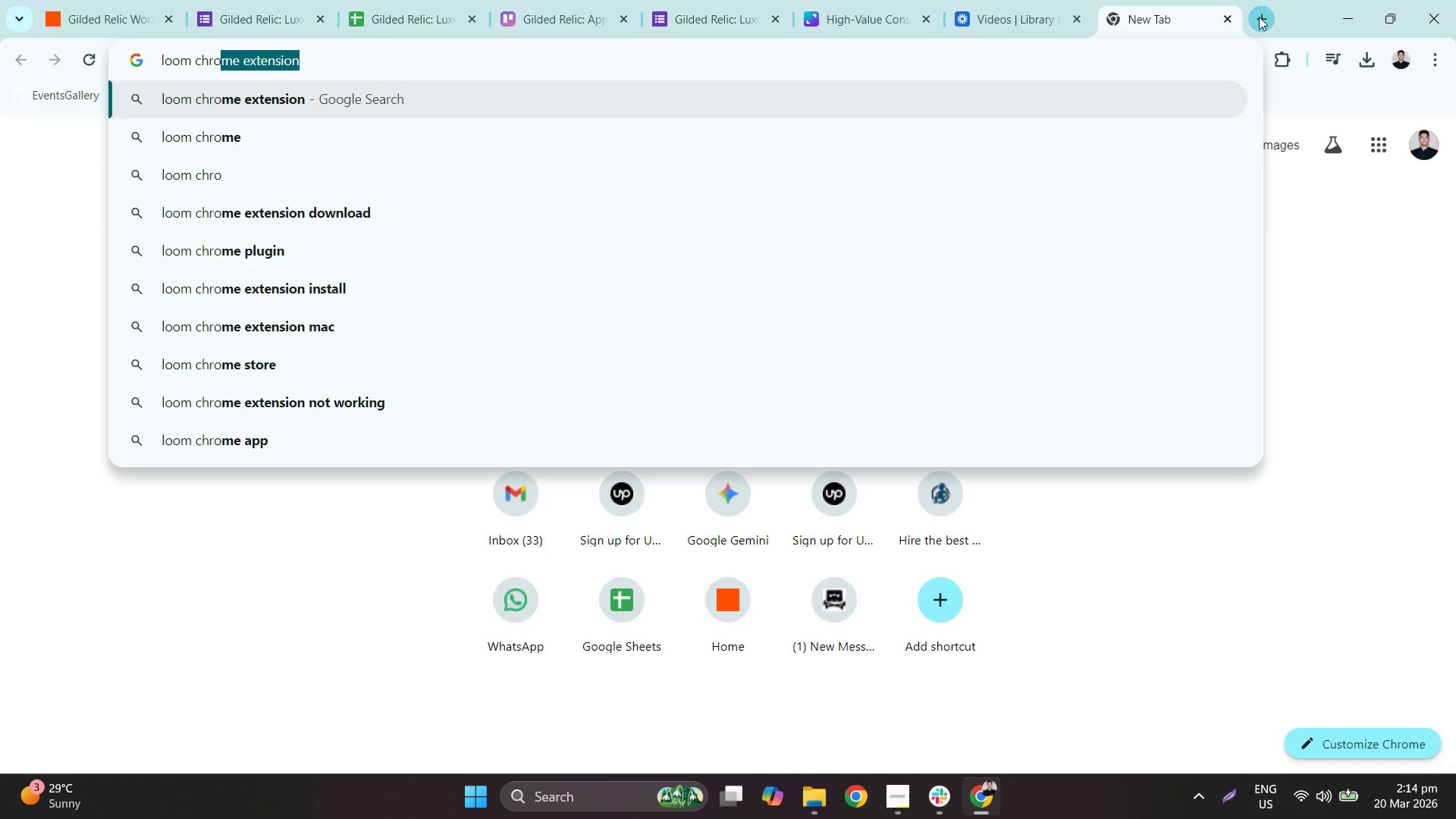 
key(Enter)
 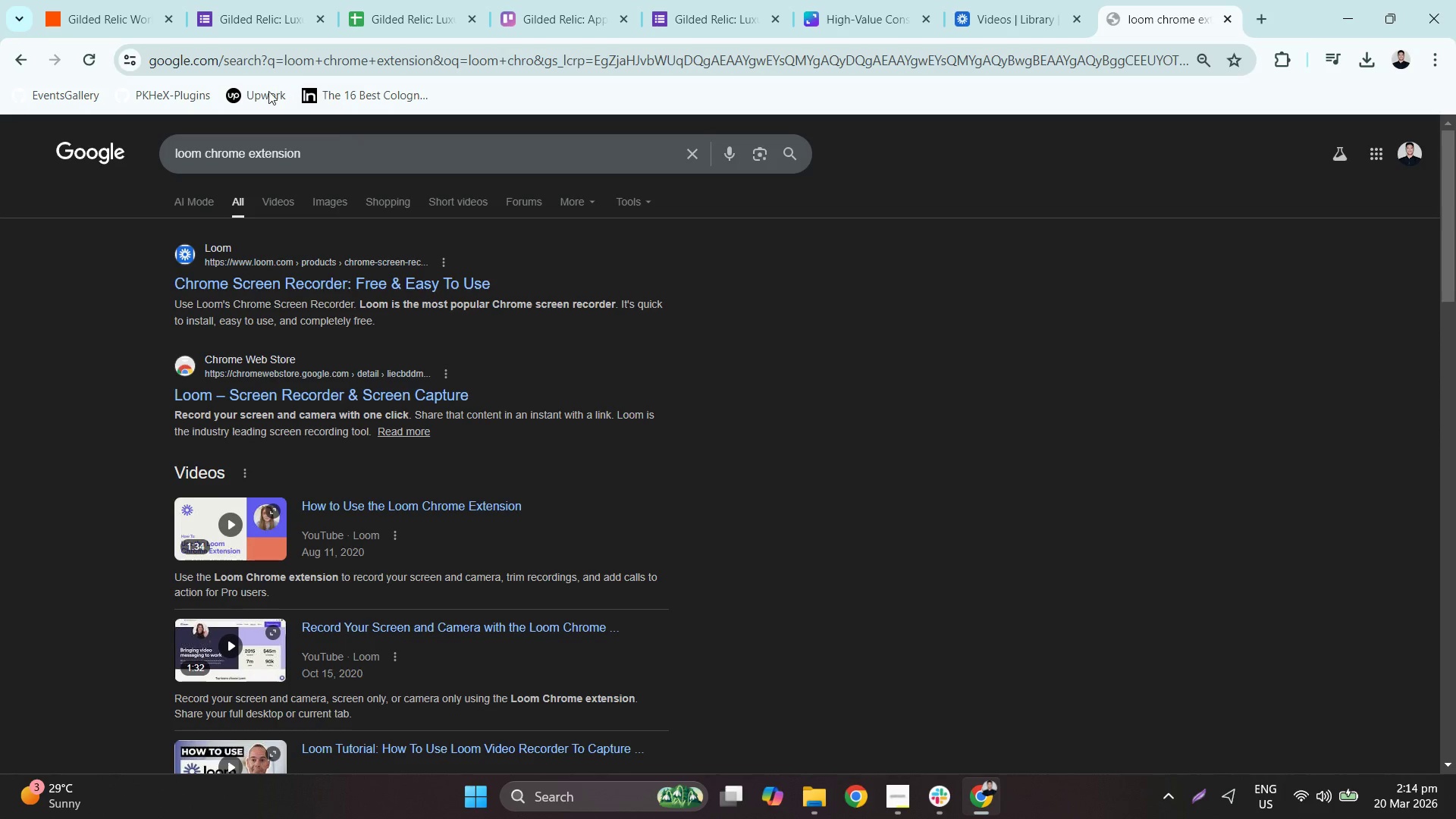 
left_click([365, 283])
 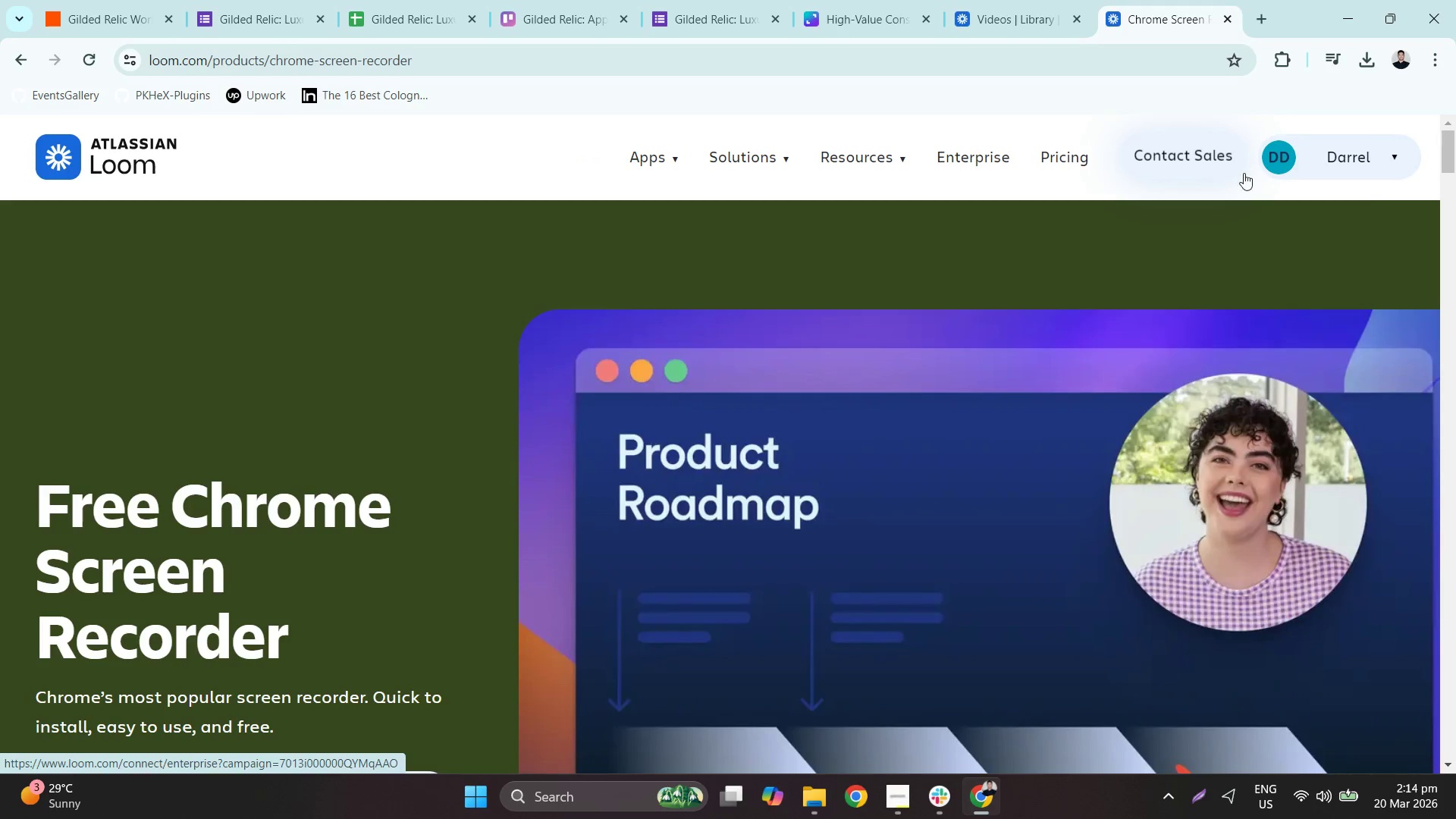 
scroll: coordinate [536, 446], scroll_direction: down, amount: 4.0
 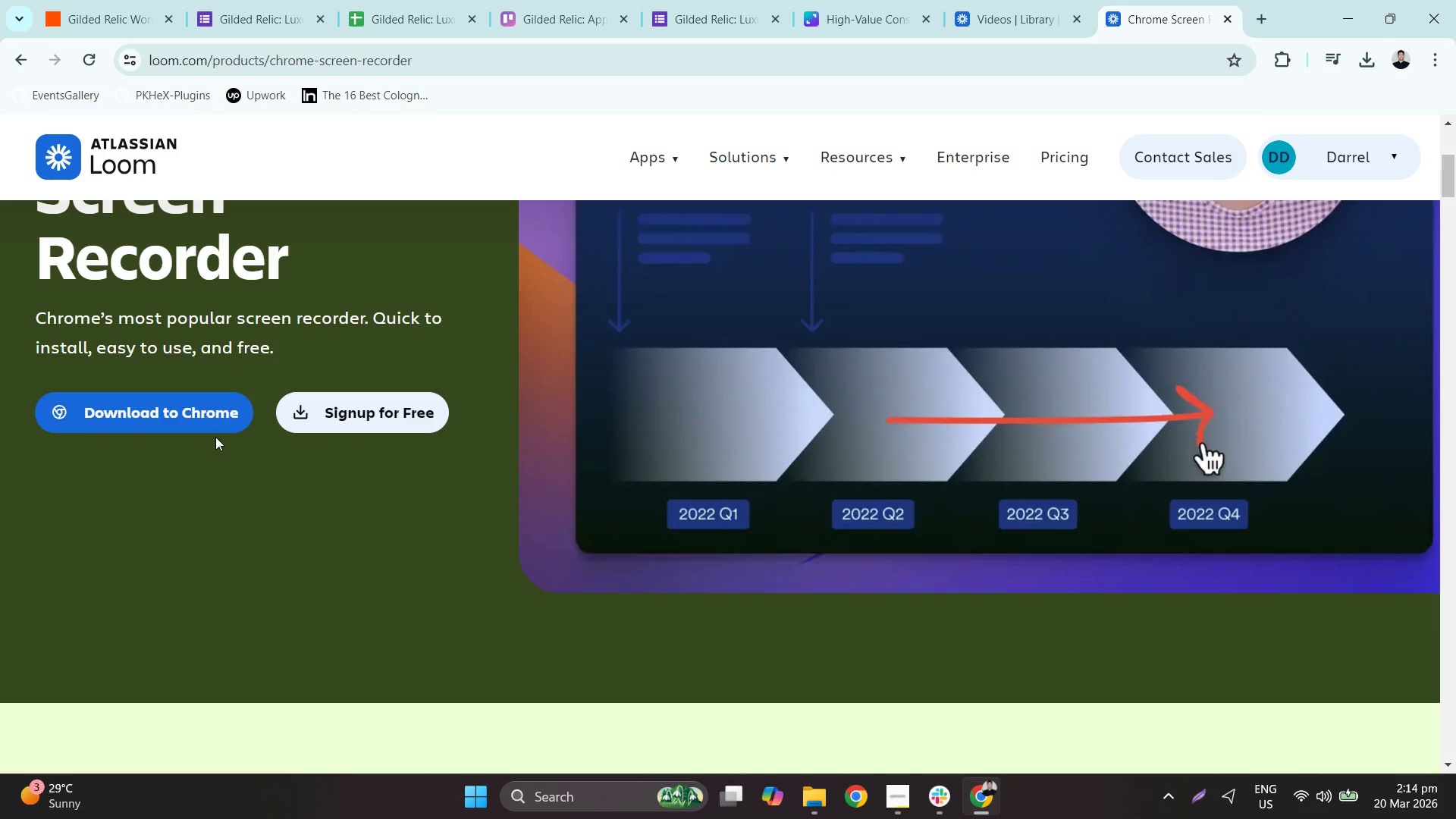 
left_click_drag(start_coordinate=[346, 413], to_coordinate=[249, 490])
 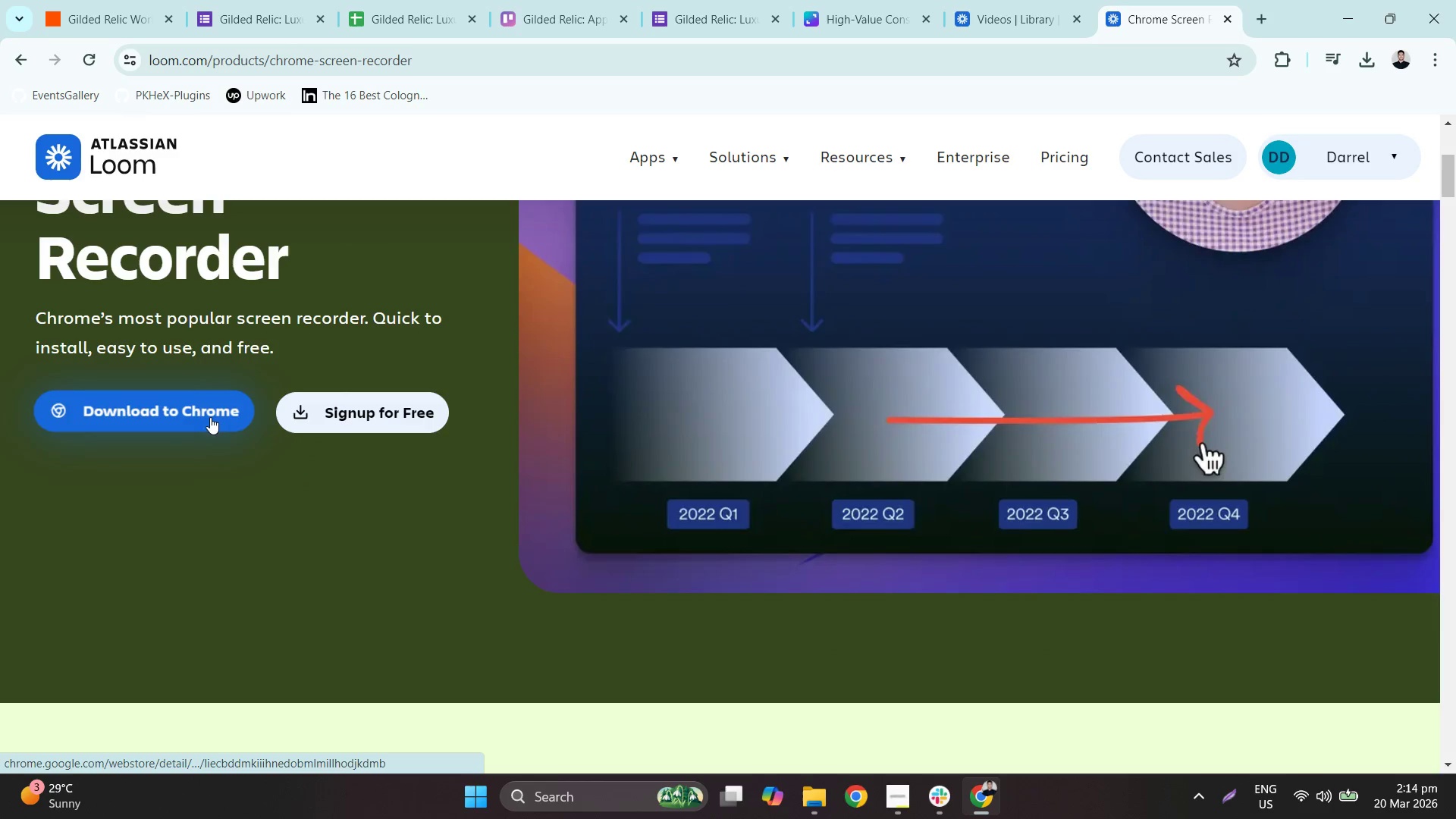 
left_click([209, 416])
 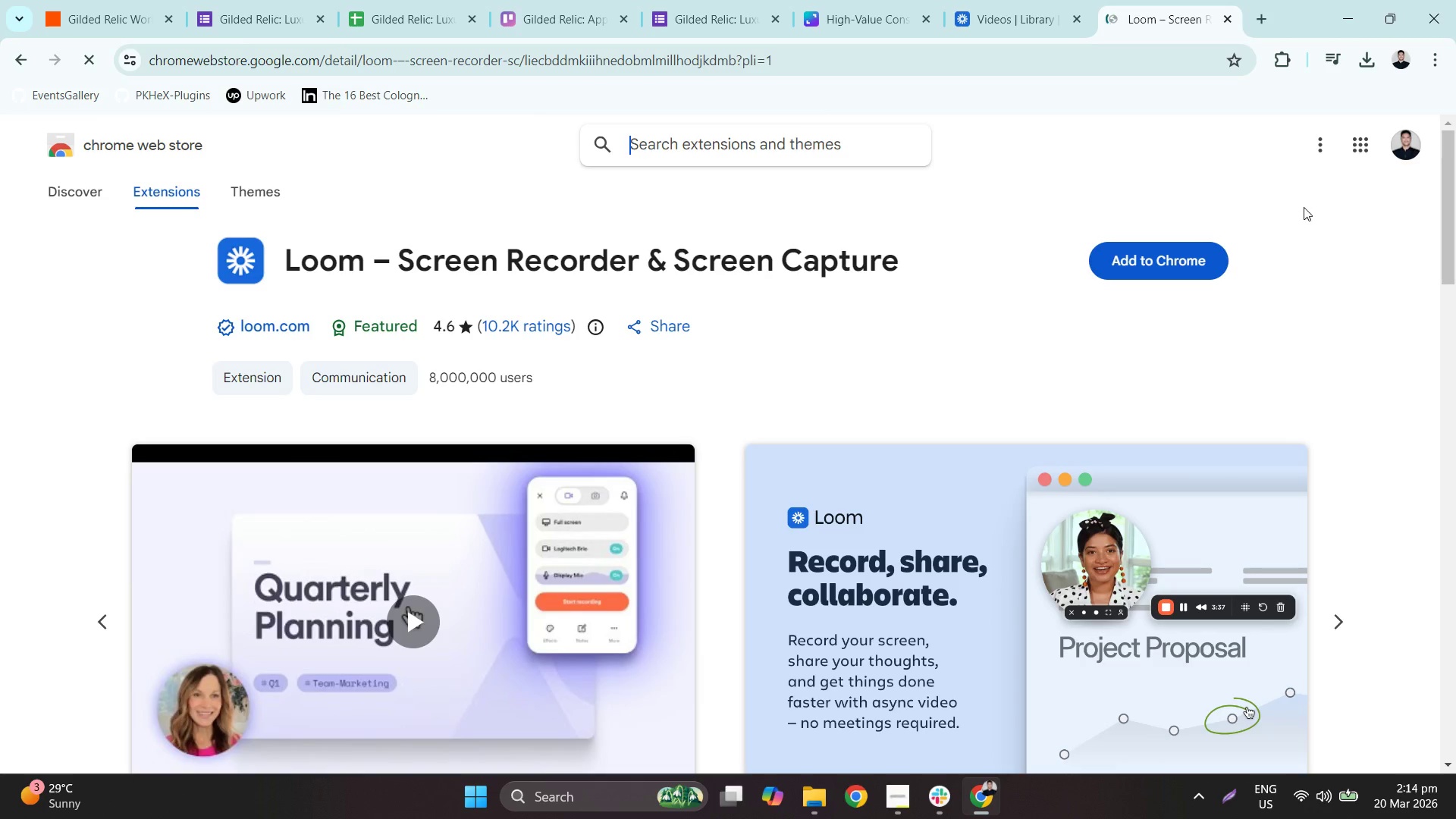 
left_click([1161, 266])
 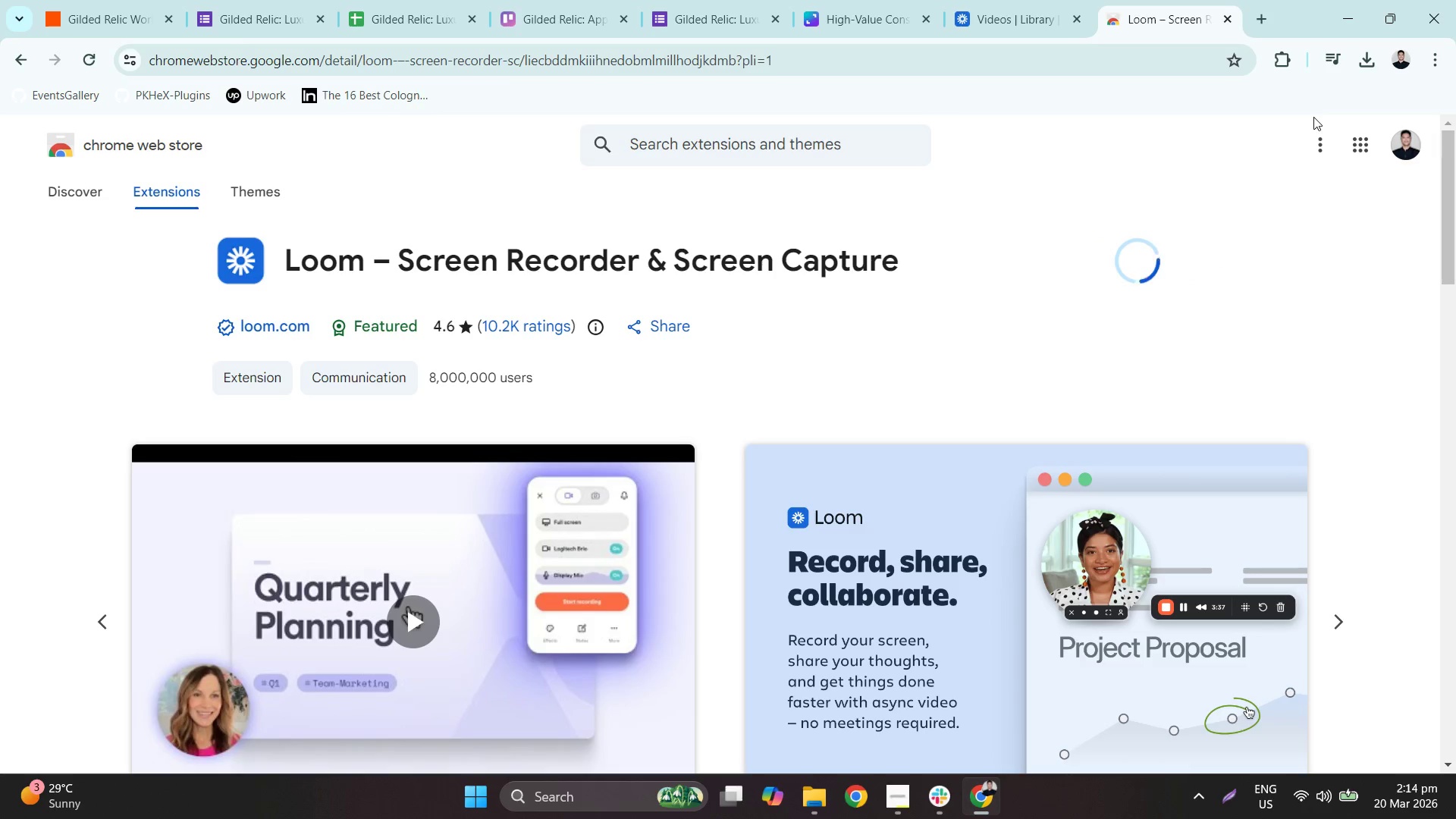 
wait(6.48)
 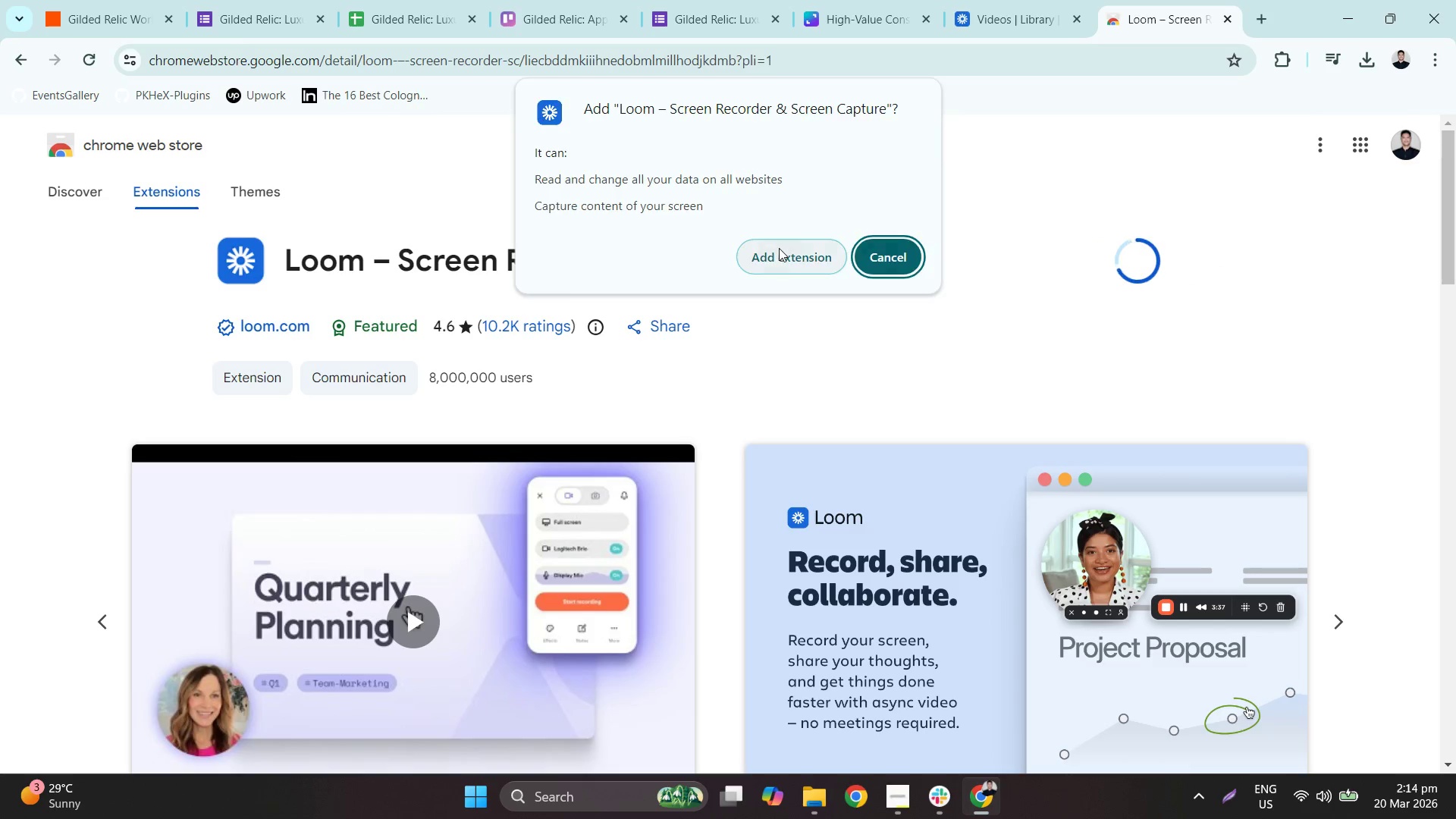 
mouse_move([1357, 139])
 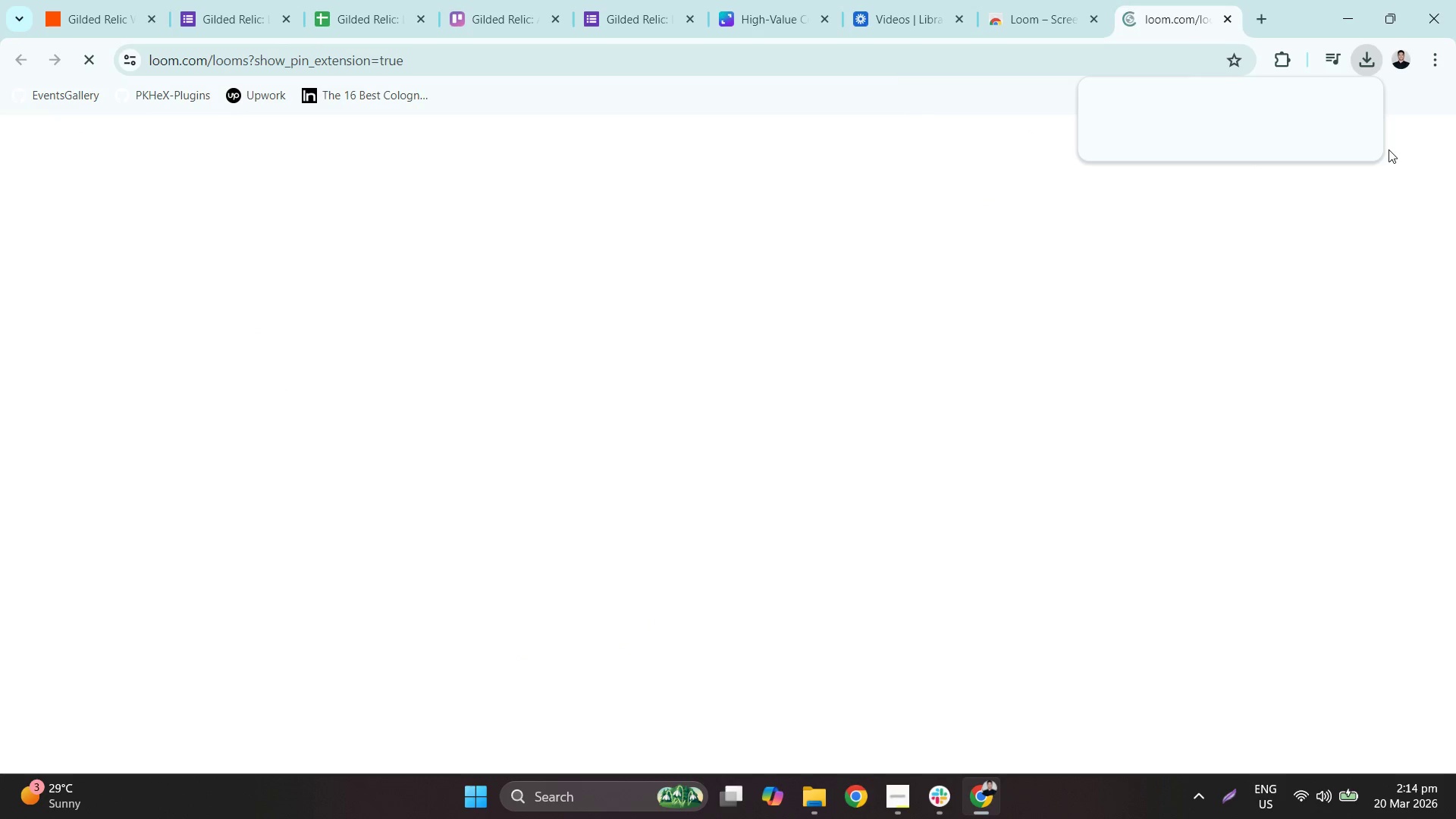 
wait(11.87)
 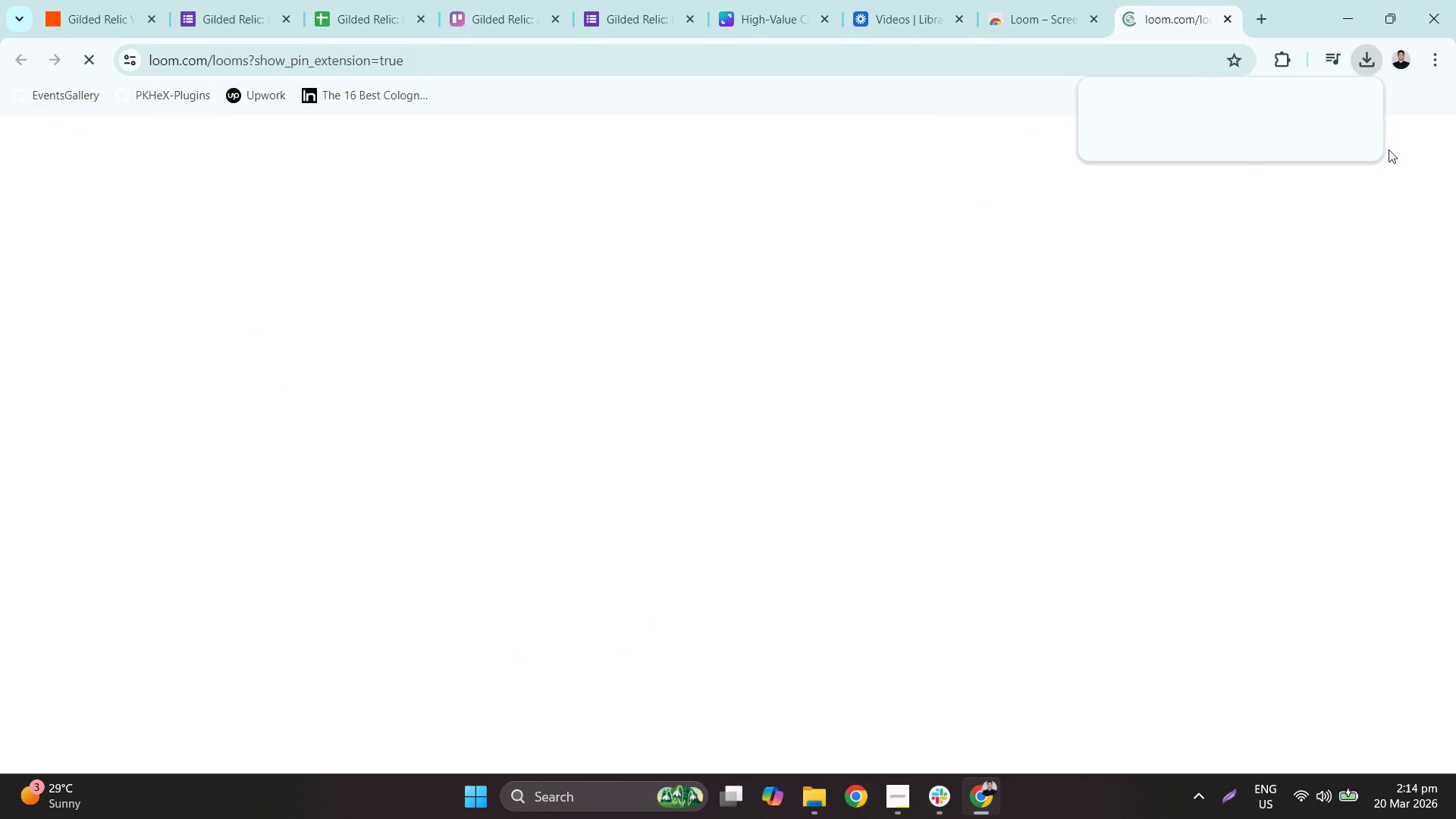 
mouse_move([1056, 15])
 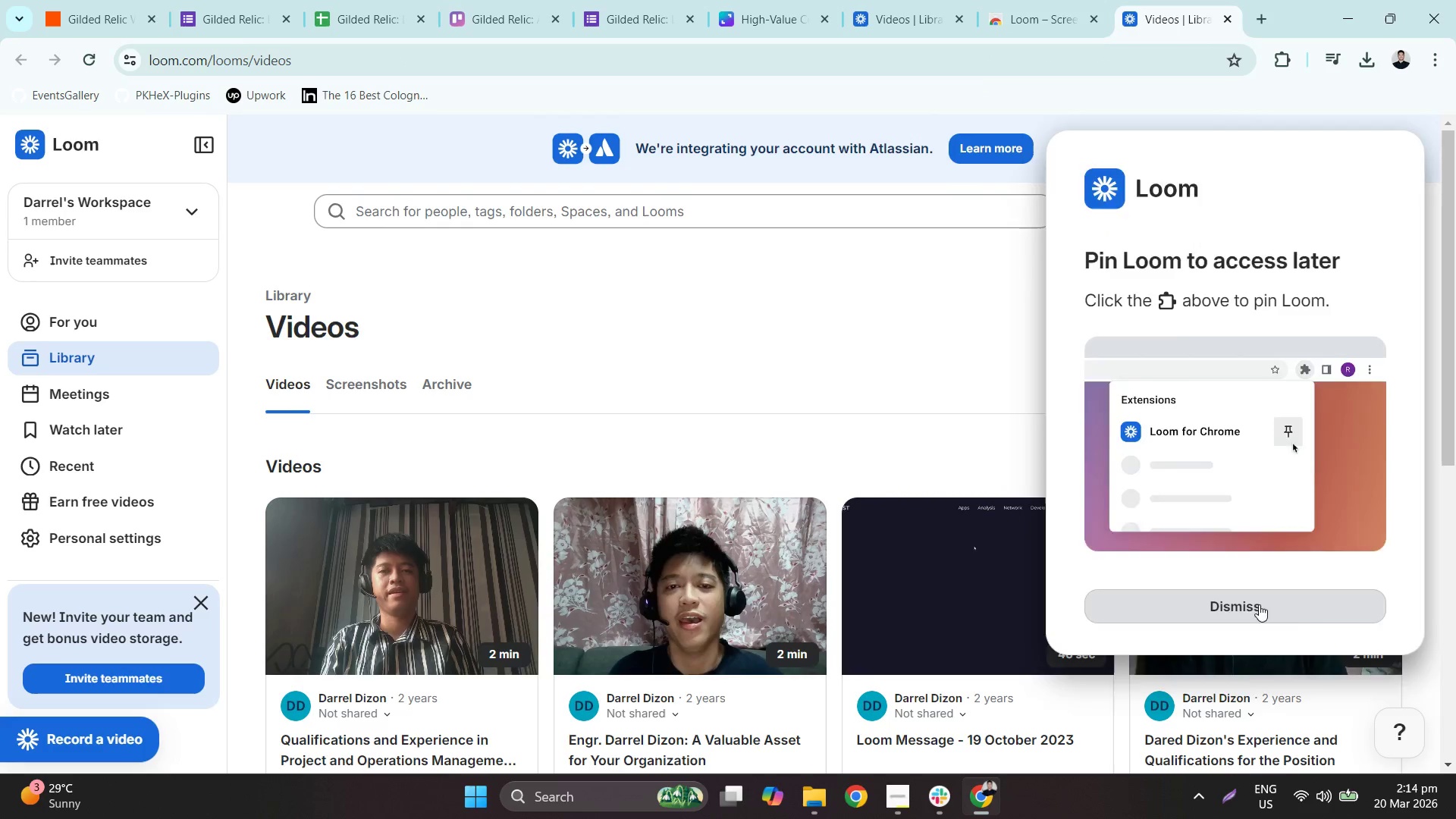 
left_click([1286, 61])
 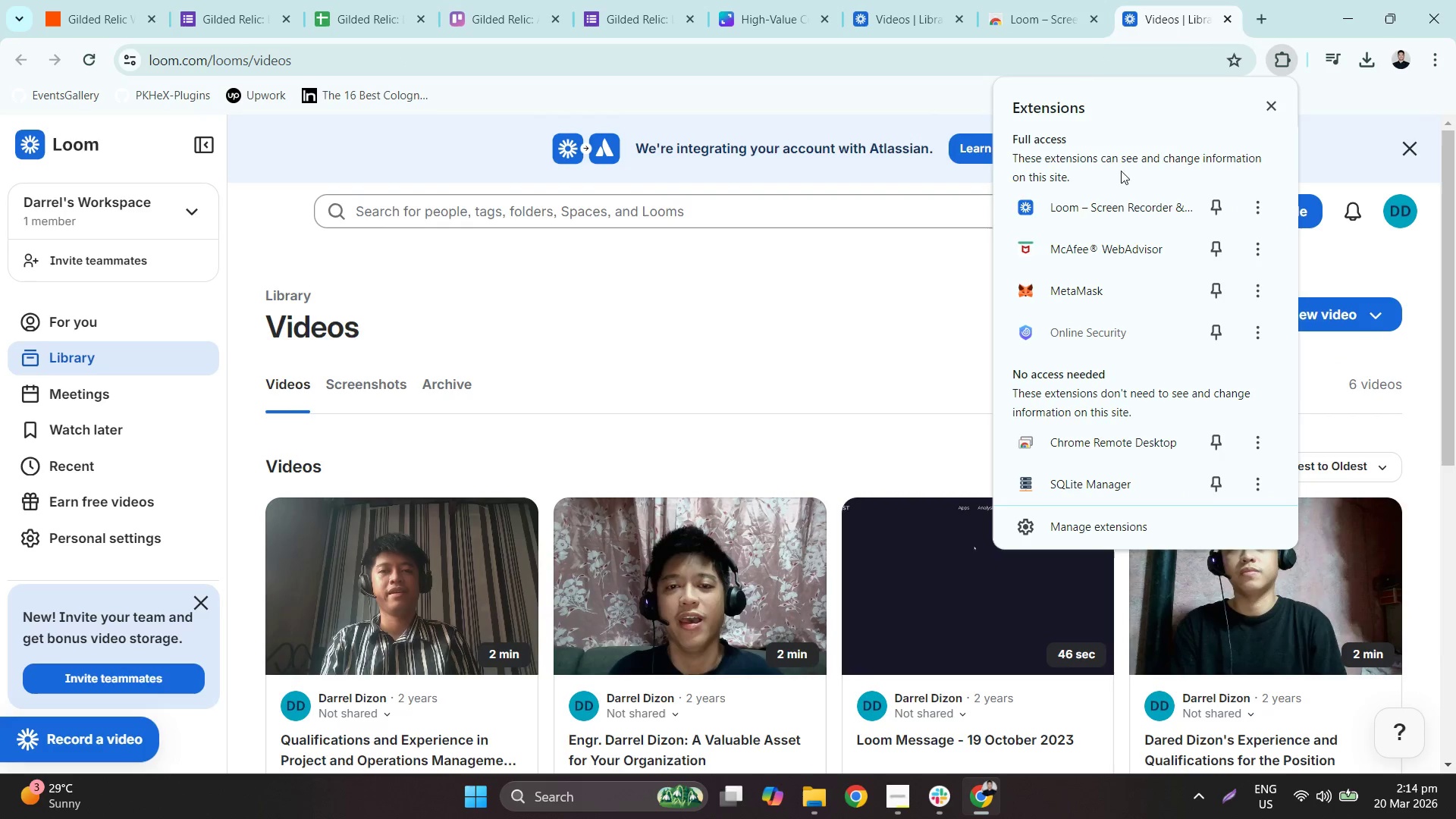 
left_click_drag(start_coordinate=[1106, 215], to_coordinate=[1240, 84])
 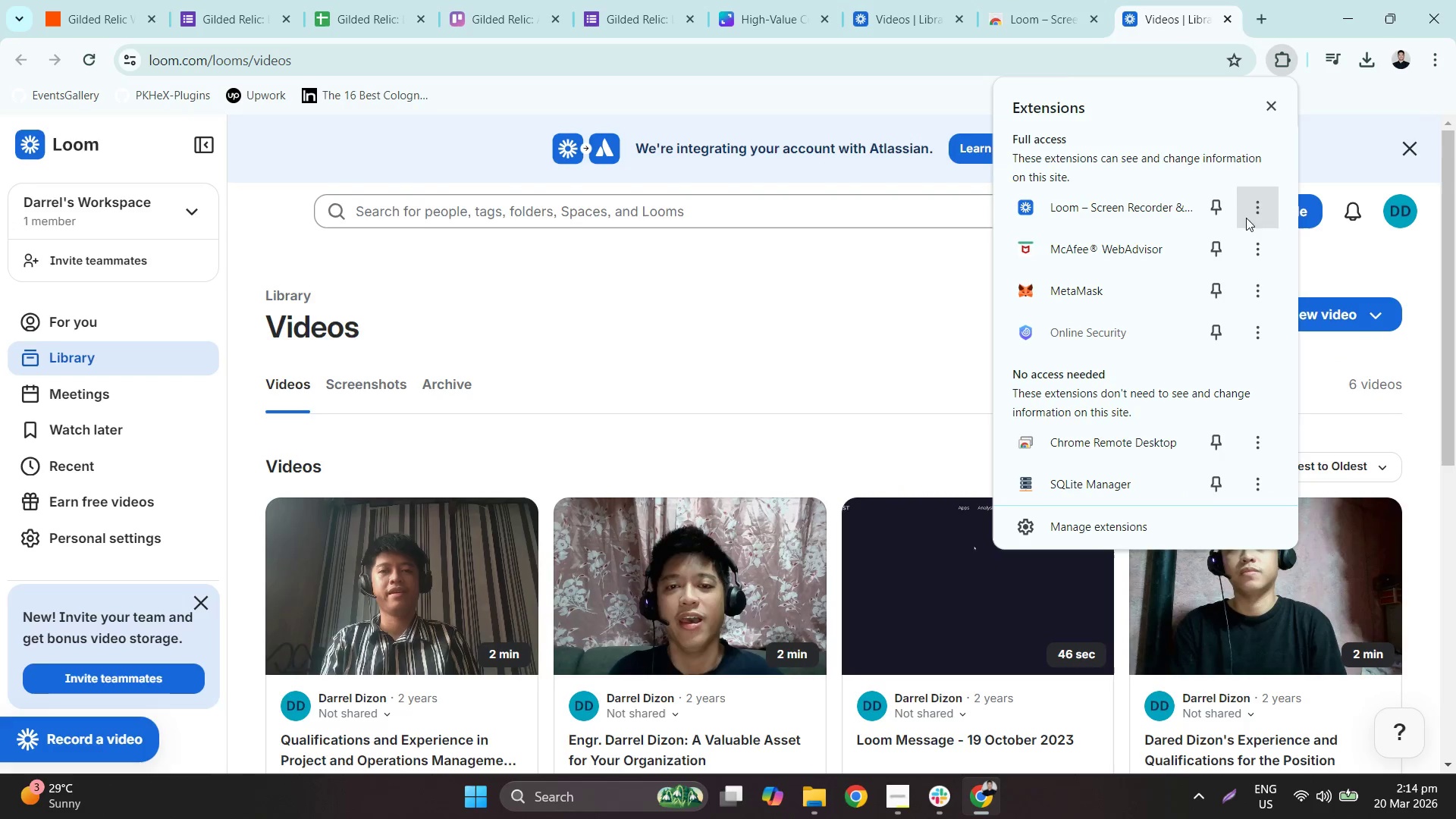 
left_click([1213, 218])
 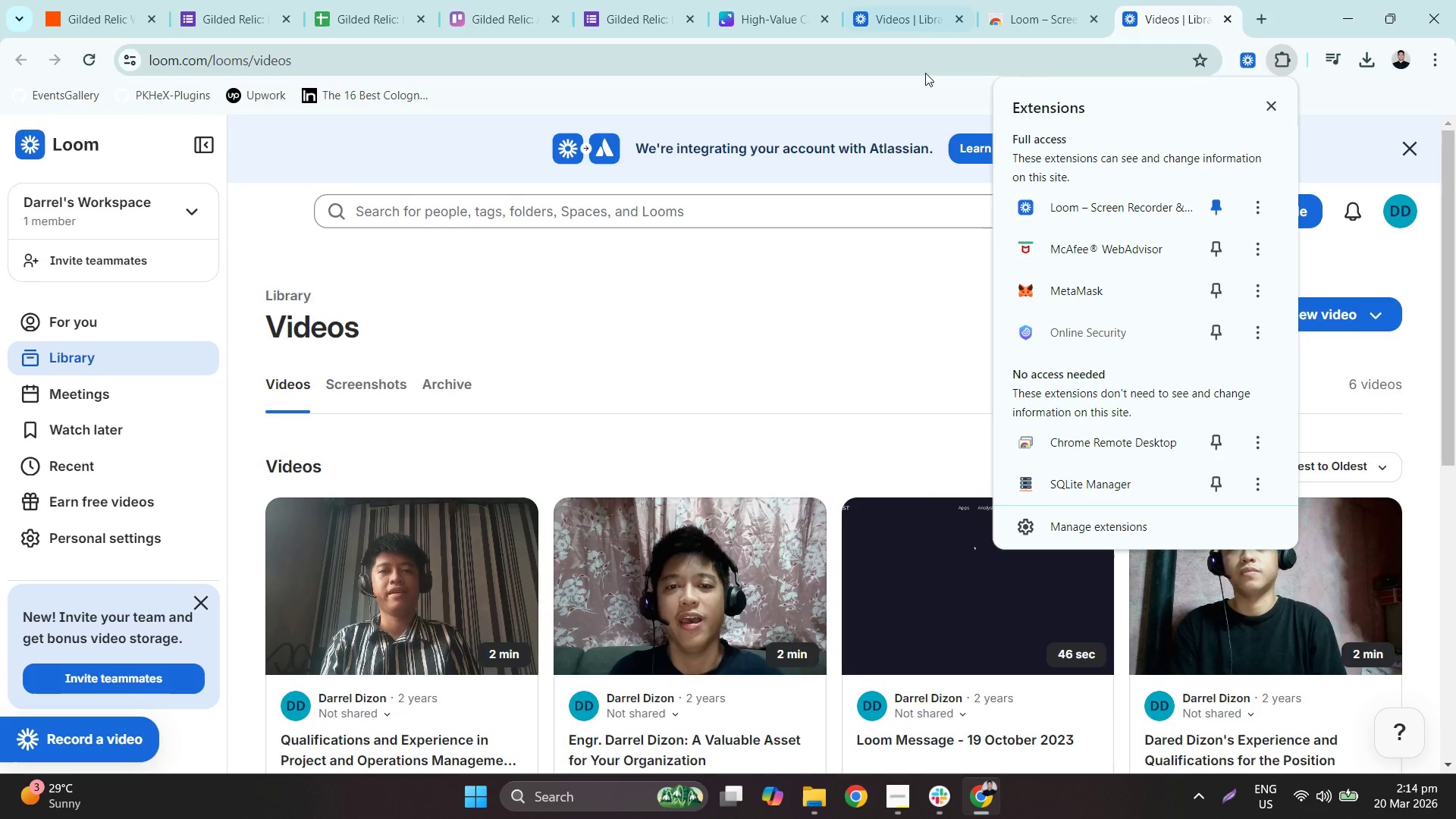 
left_click([265, 0])
 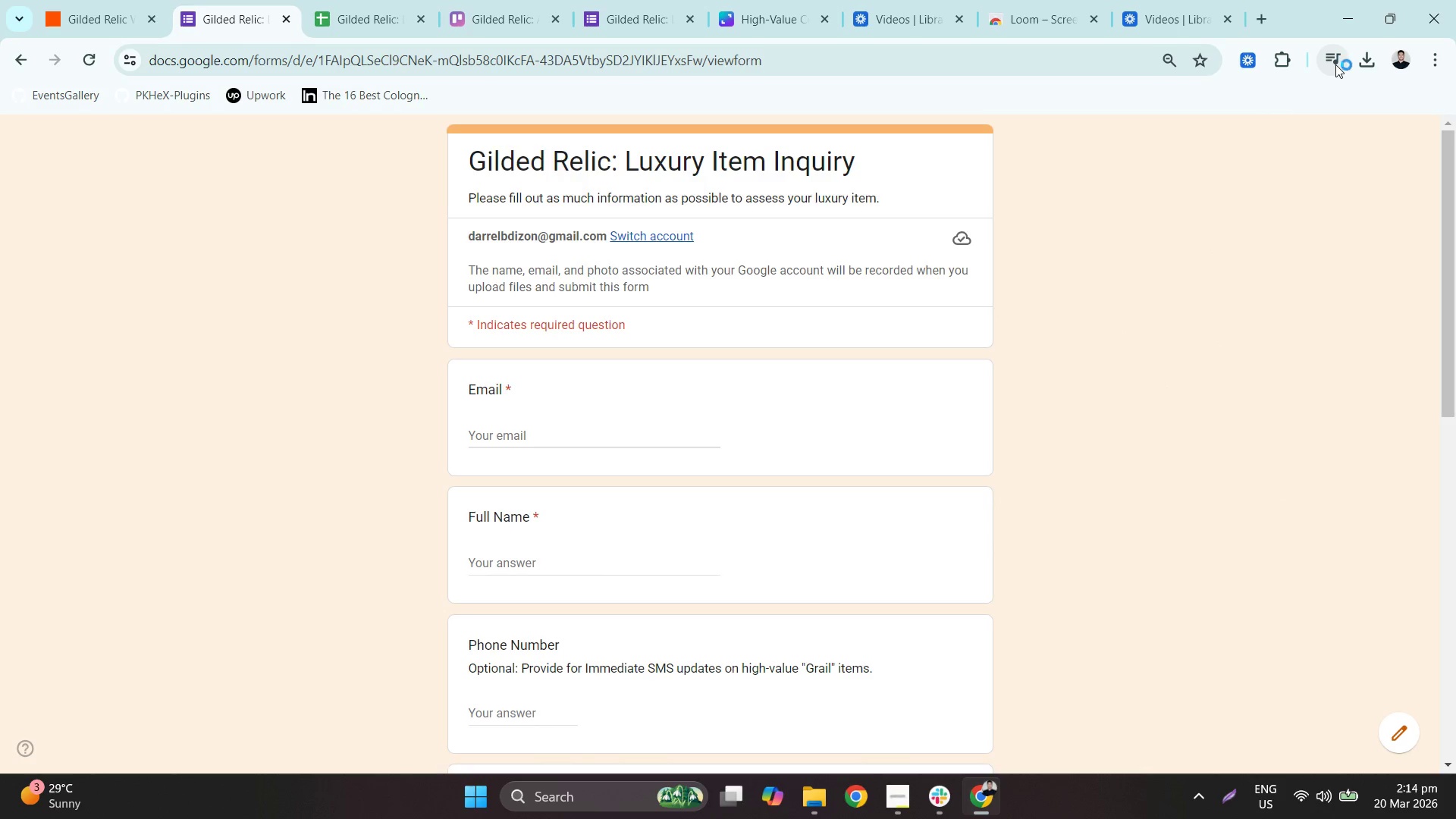 
left_click([1245, 62])
 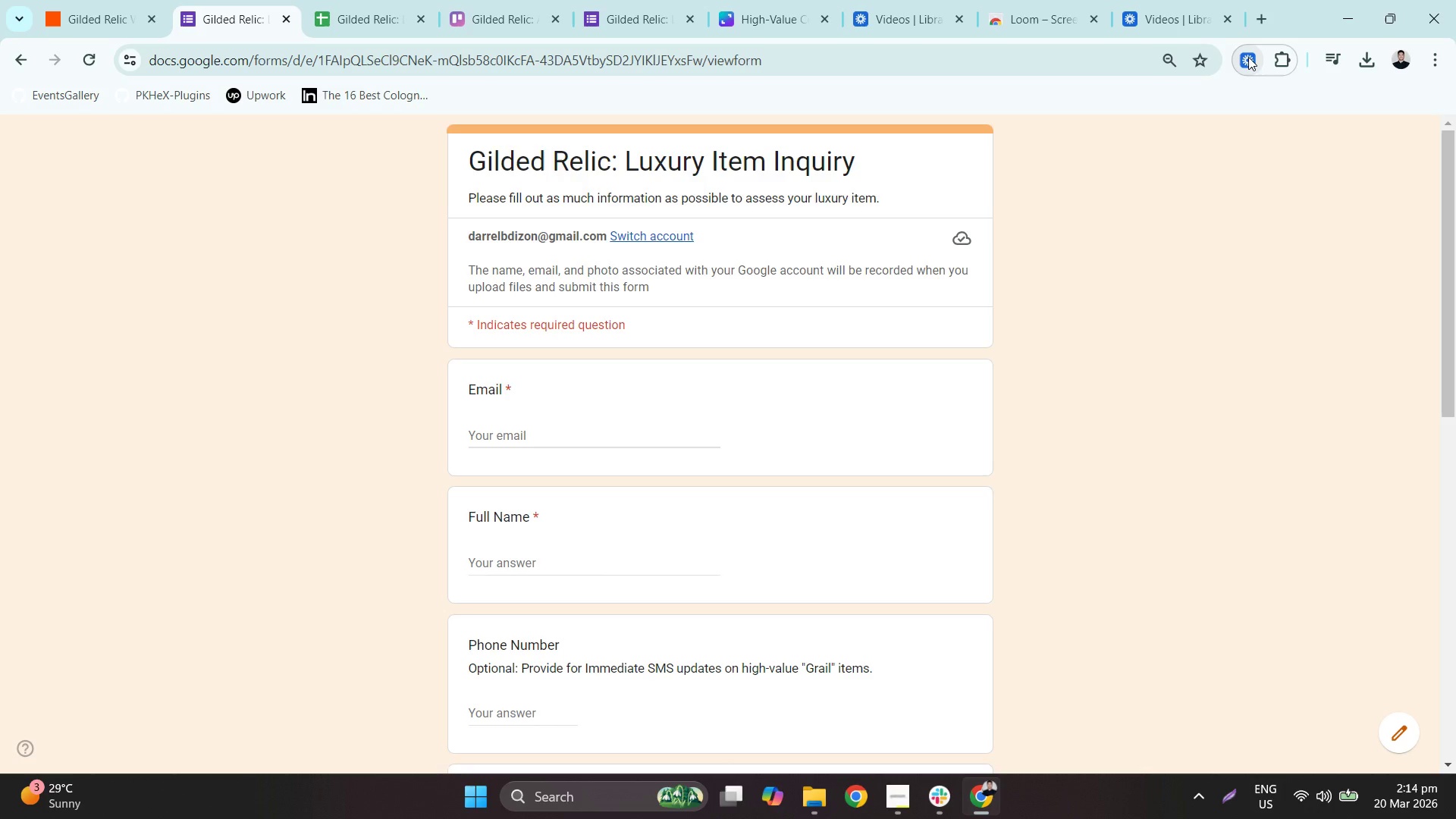 
wait(5.11)
 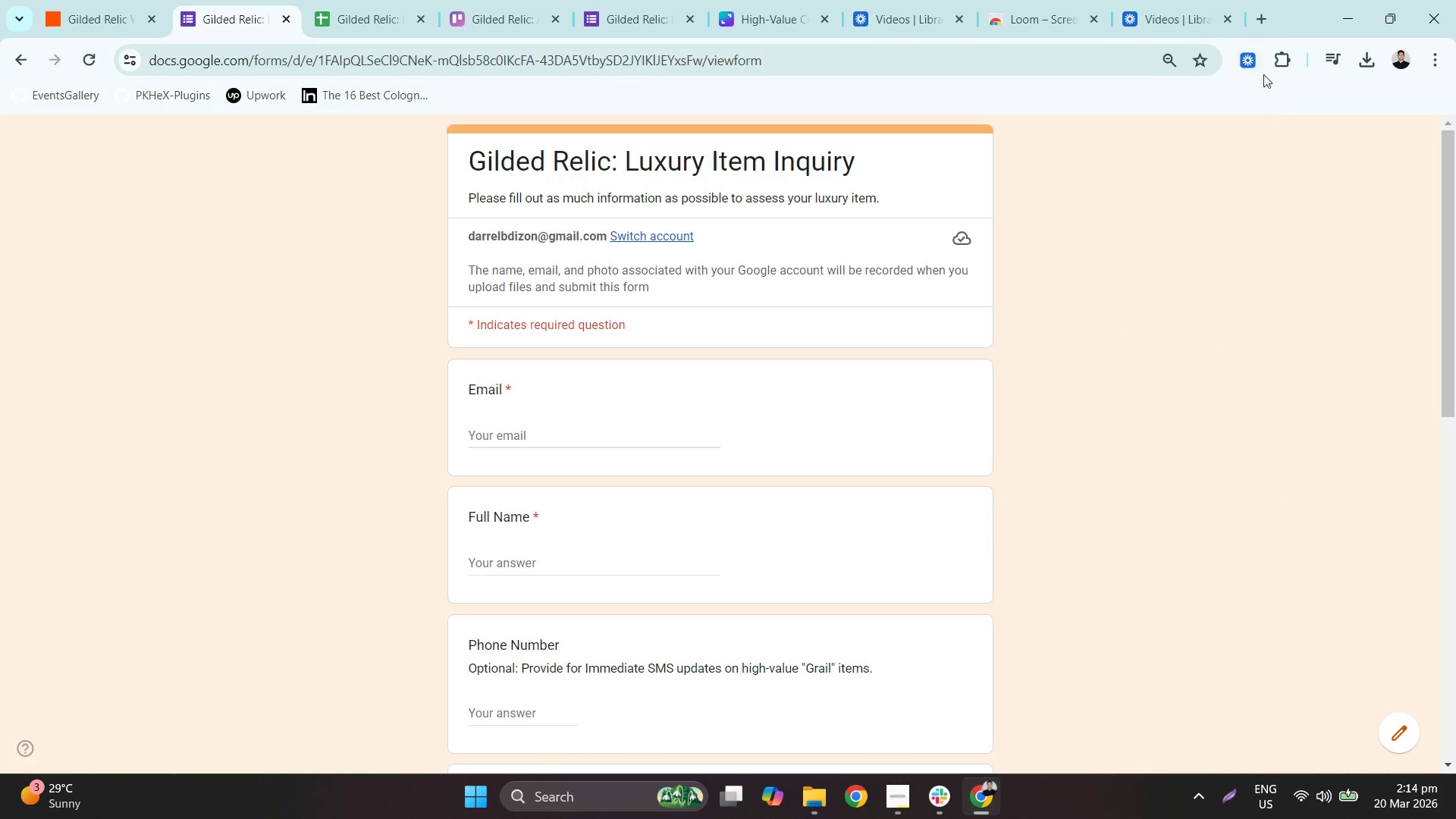 
mouse_move([1312, 236])
 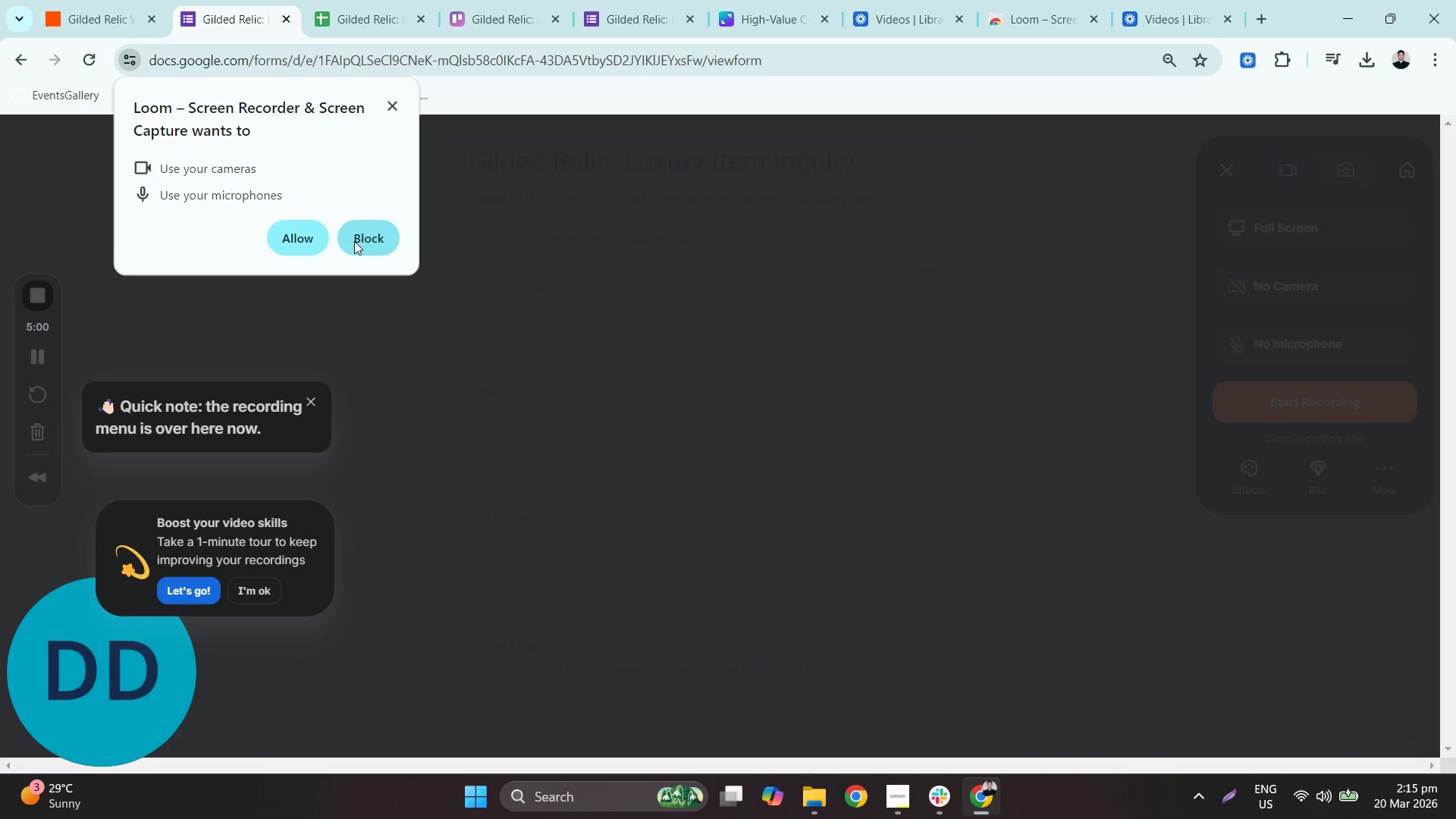 
left_click([294, 238])
 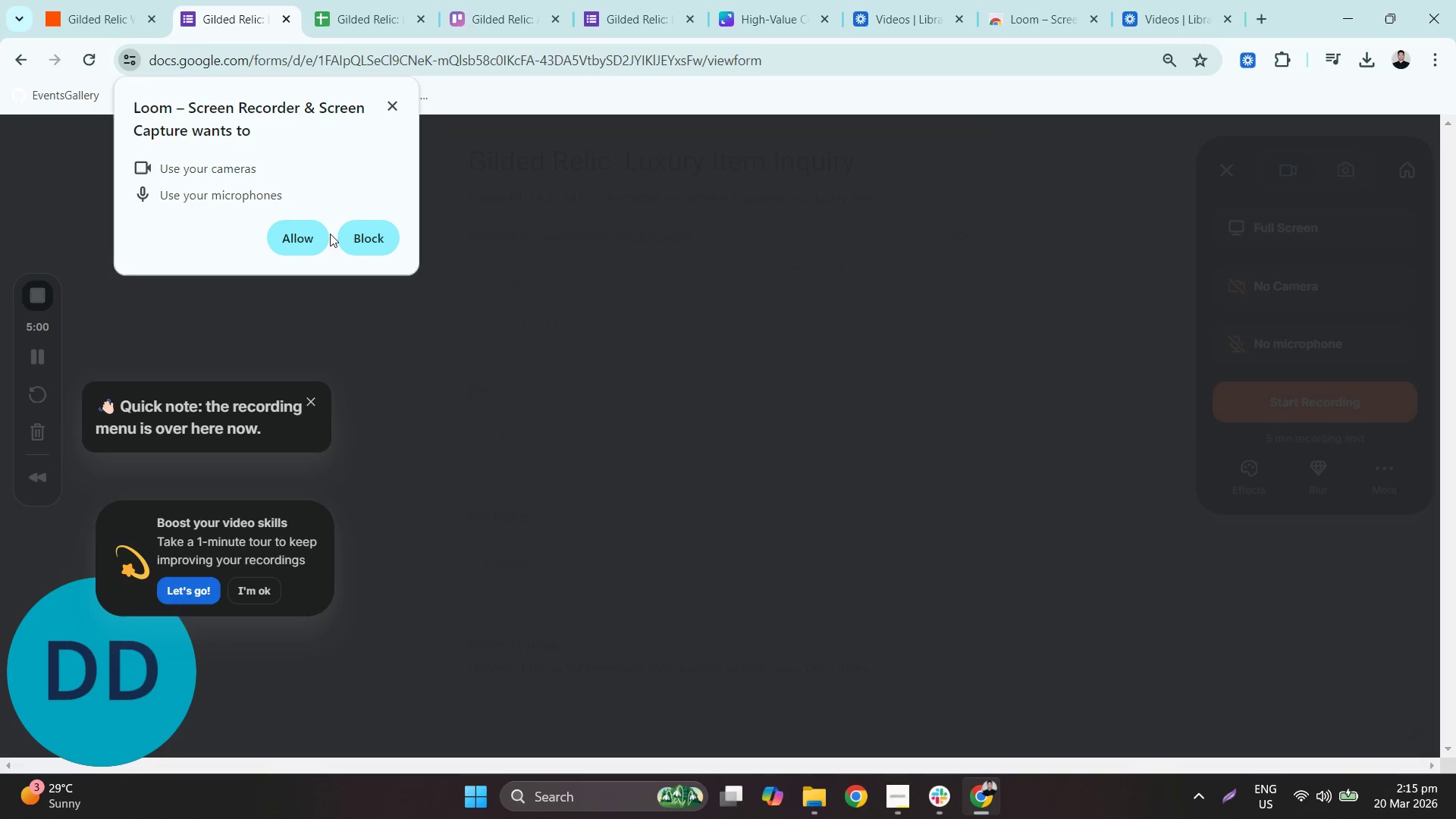 
left_click([303, 232])
 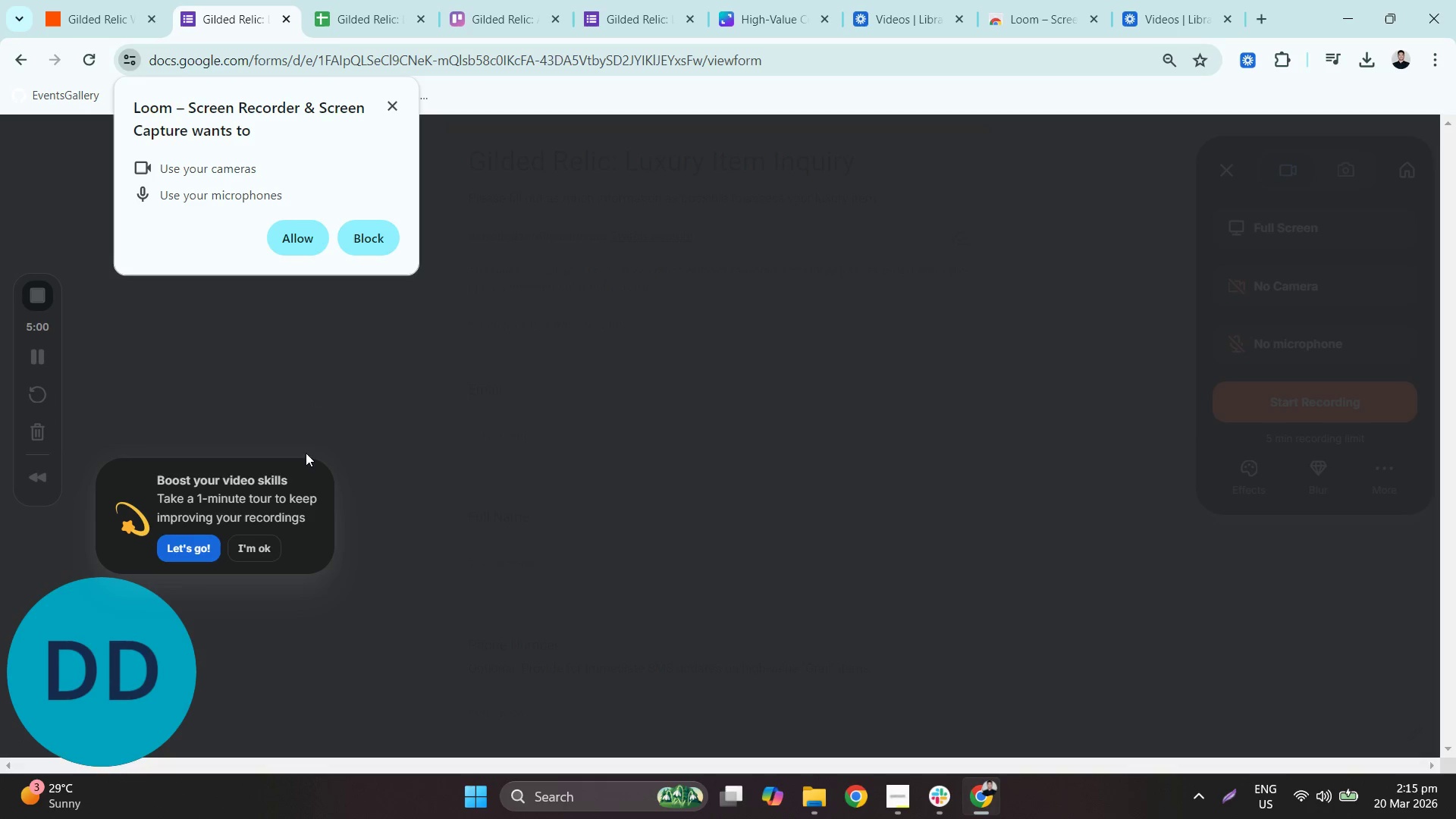 
left_click([248, 560])
 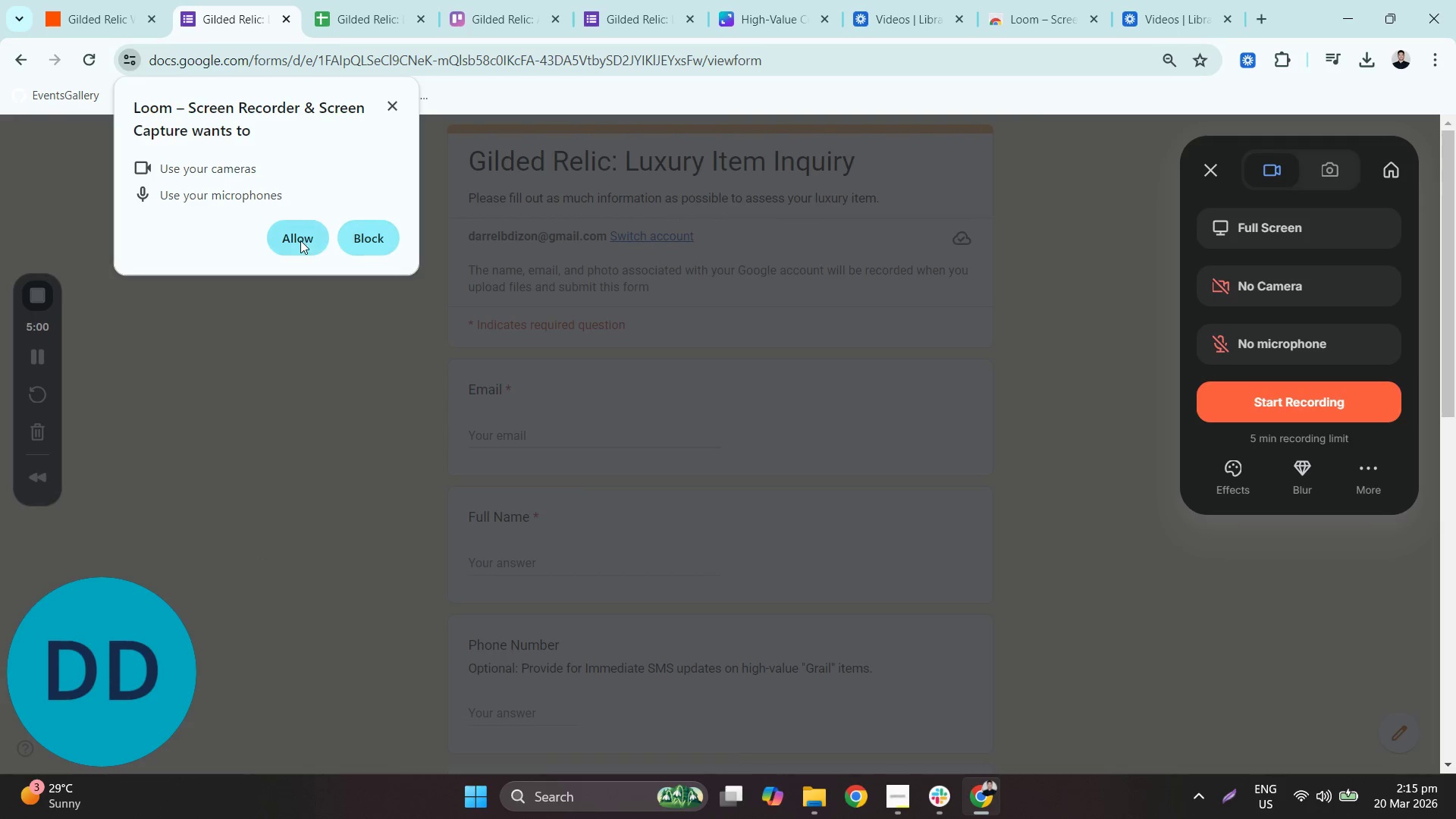 
left_click([318, 236])